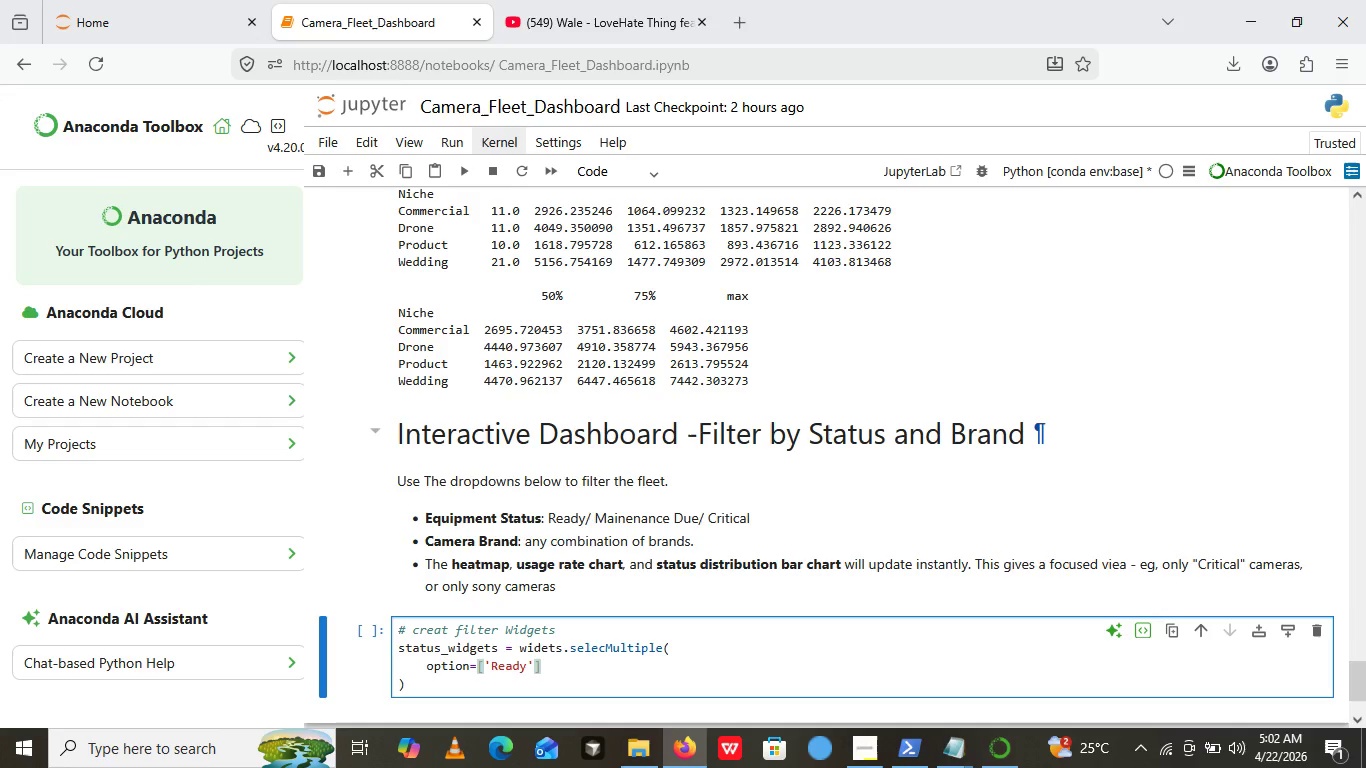 
key(Comma)
 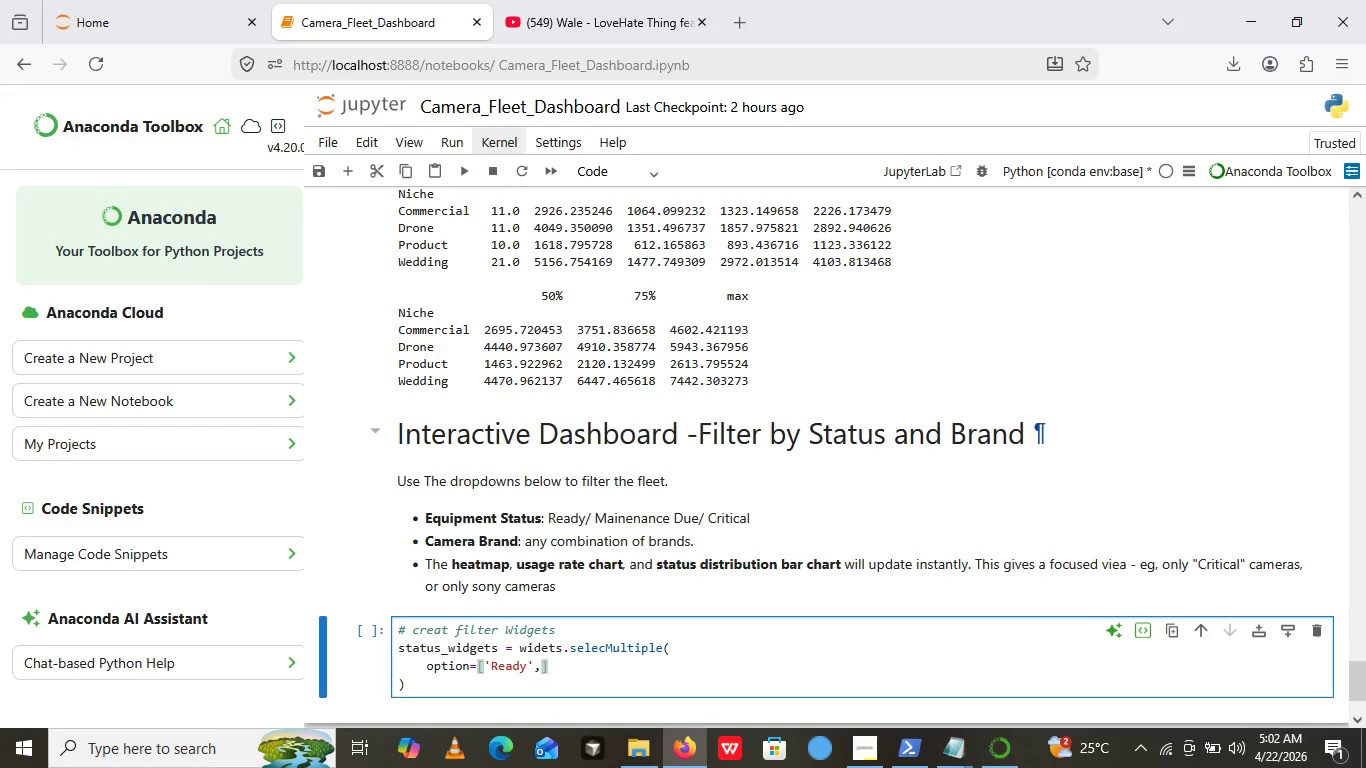 
key(Space)
 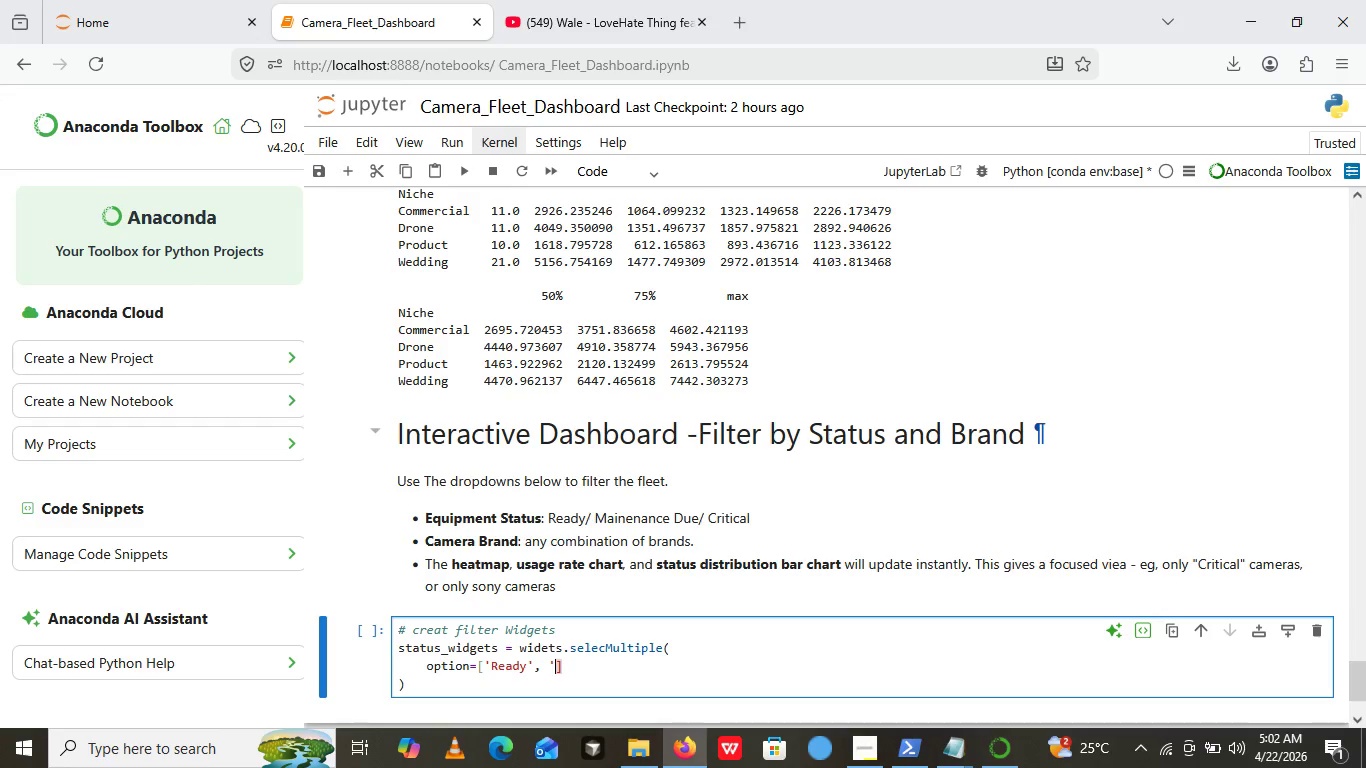 
key(Quote)
 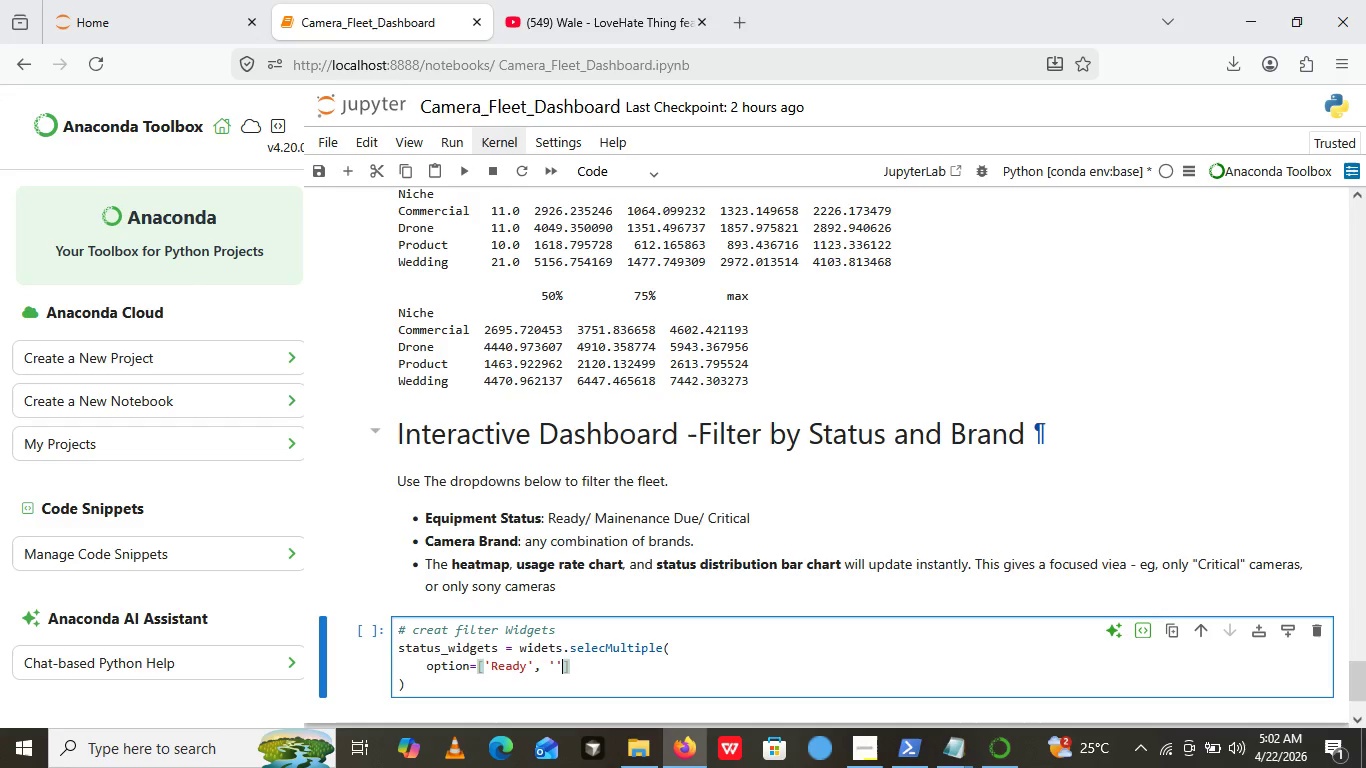 
key(Quote)
 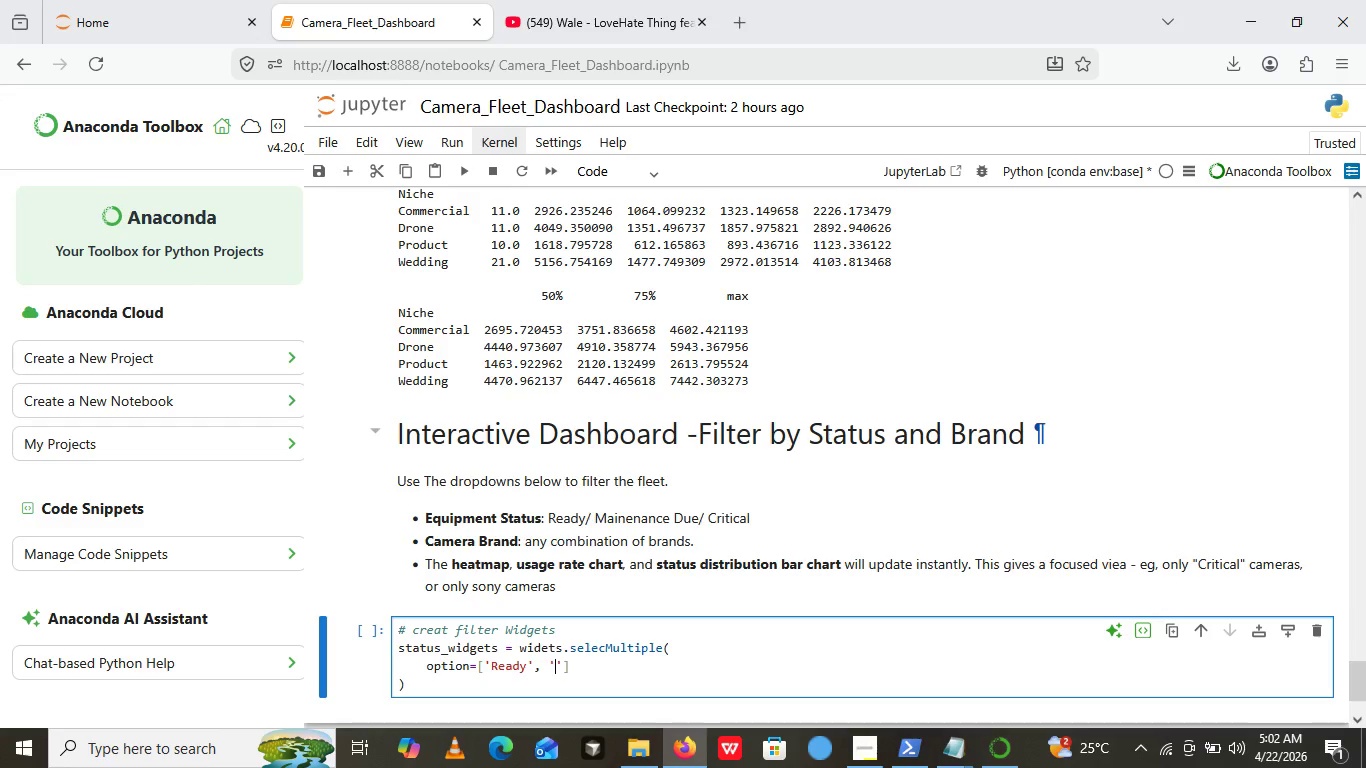 
key(ArrowLeft)
 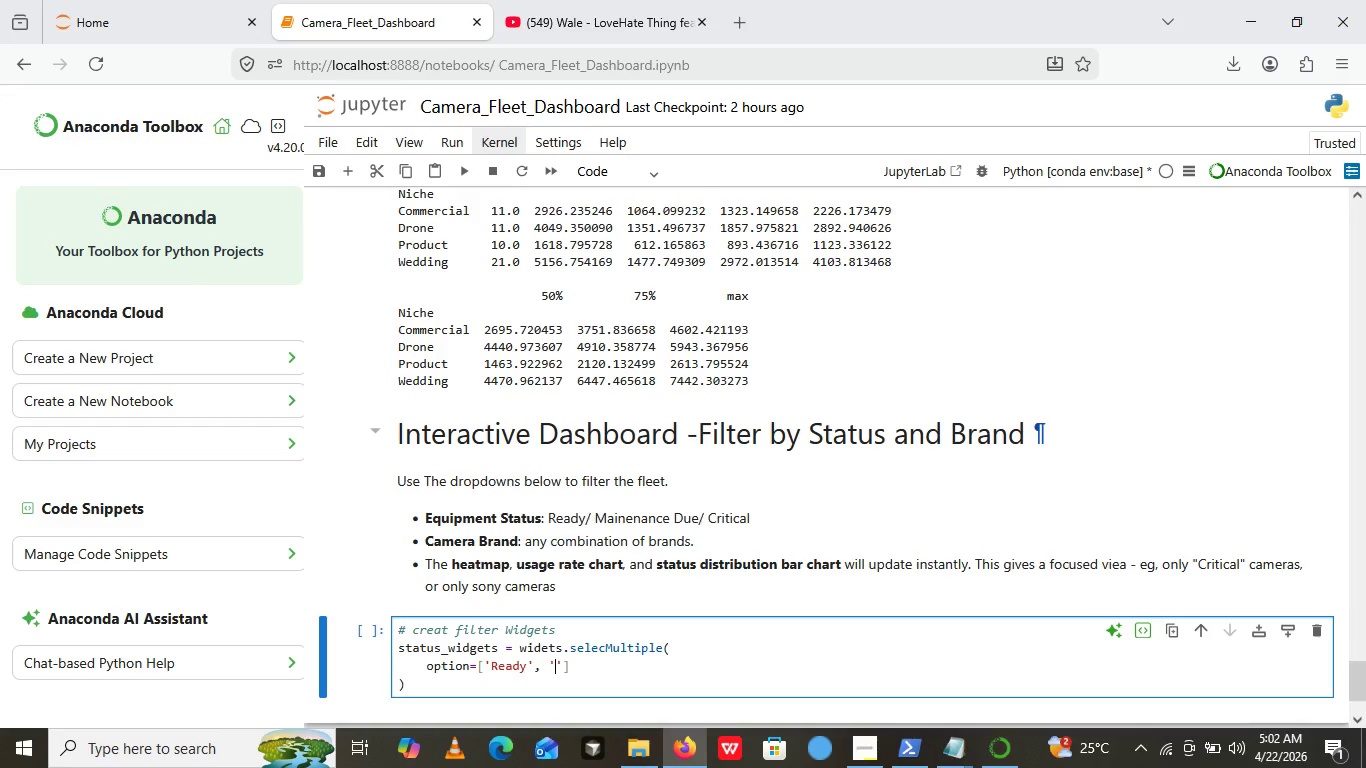 
type(Maintenab)
key(Backspace)
type(ce )
 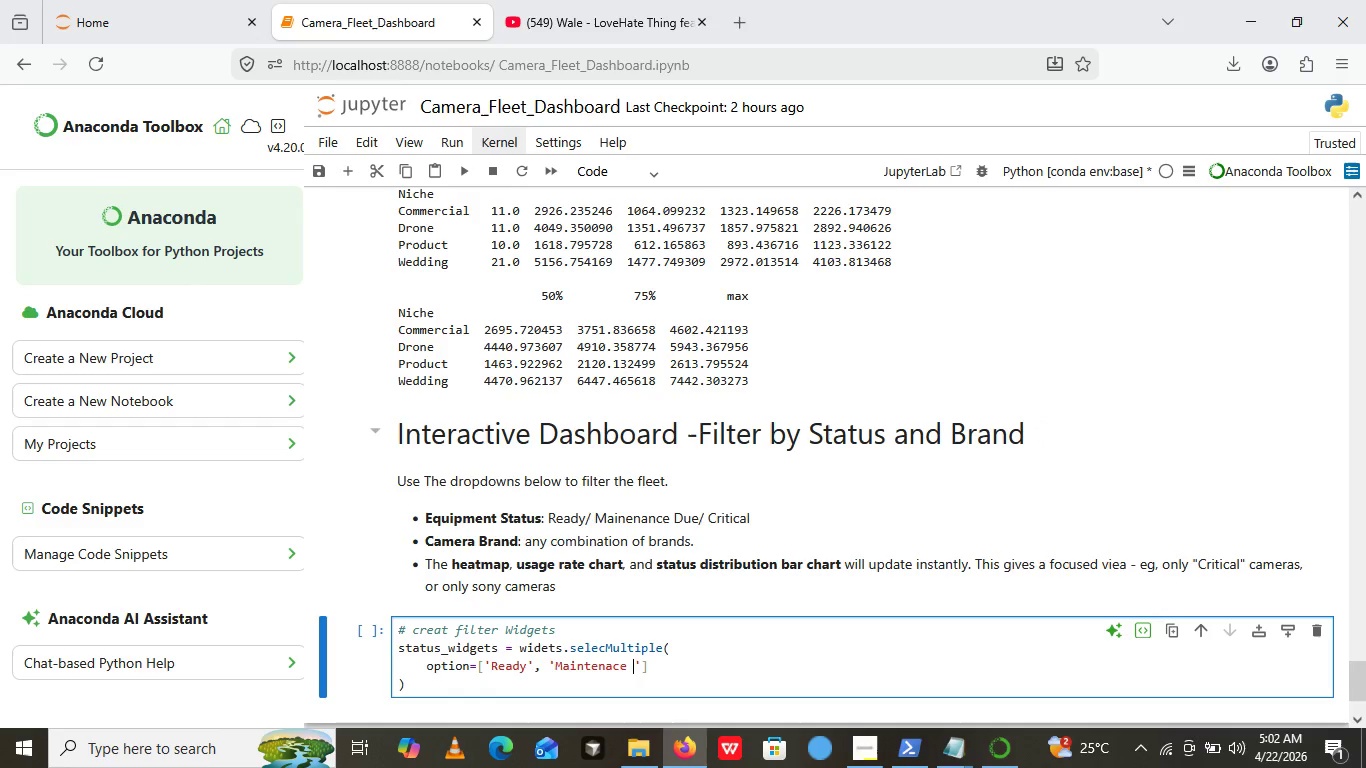 
key(Backspace)
 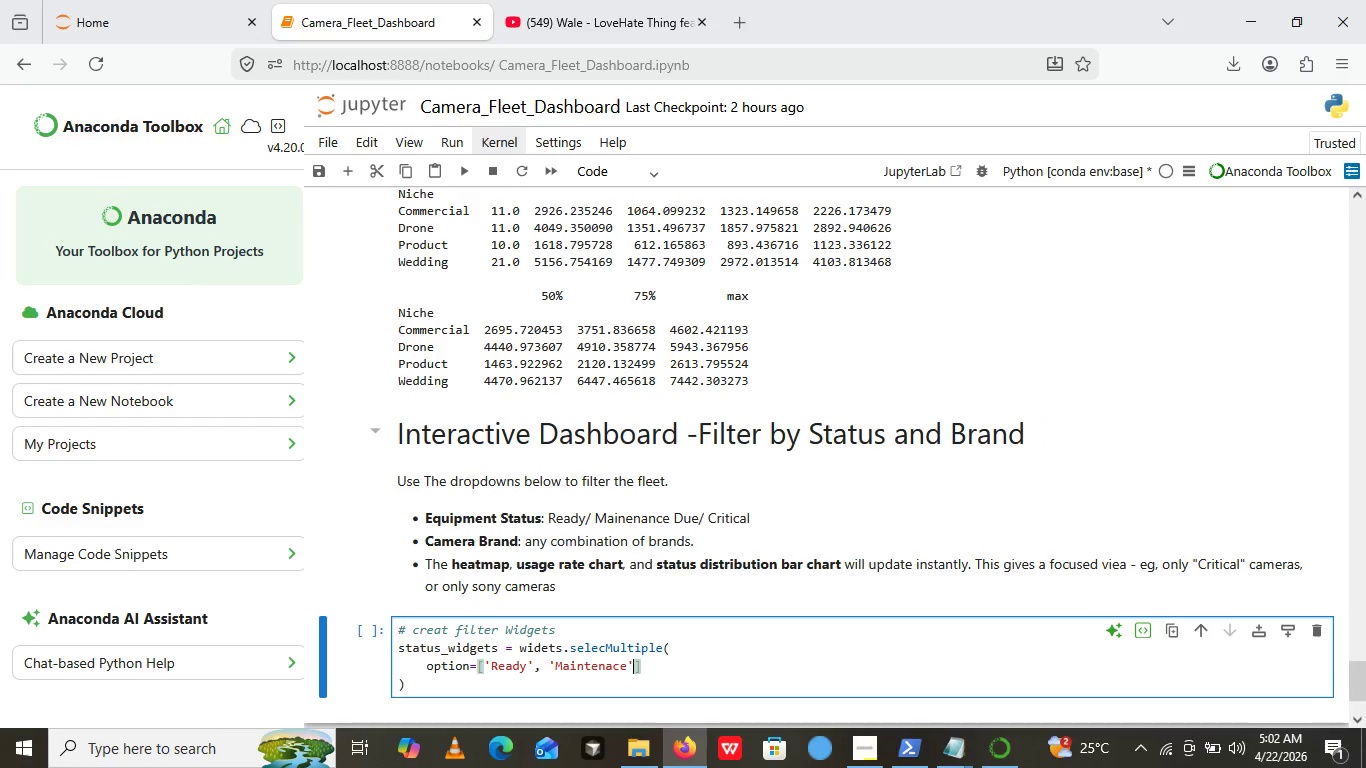 
key(ArrowRight)
 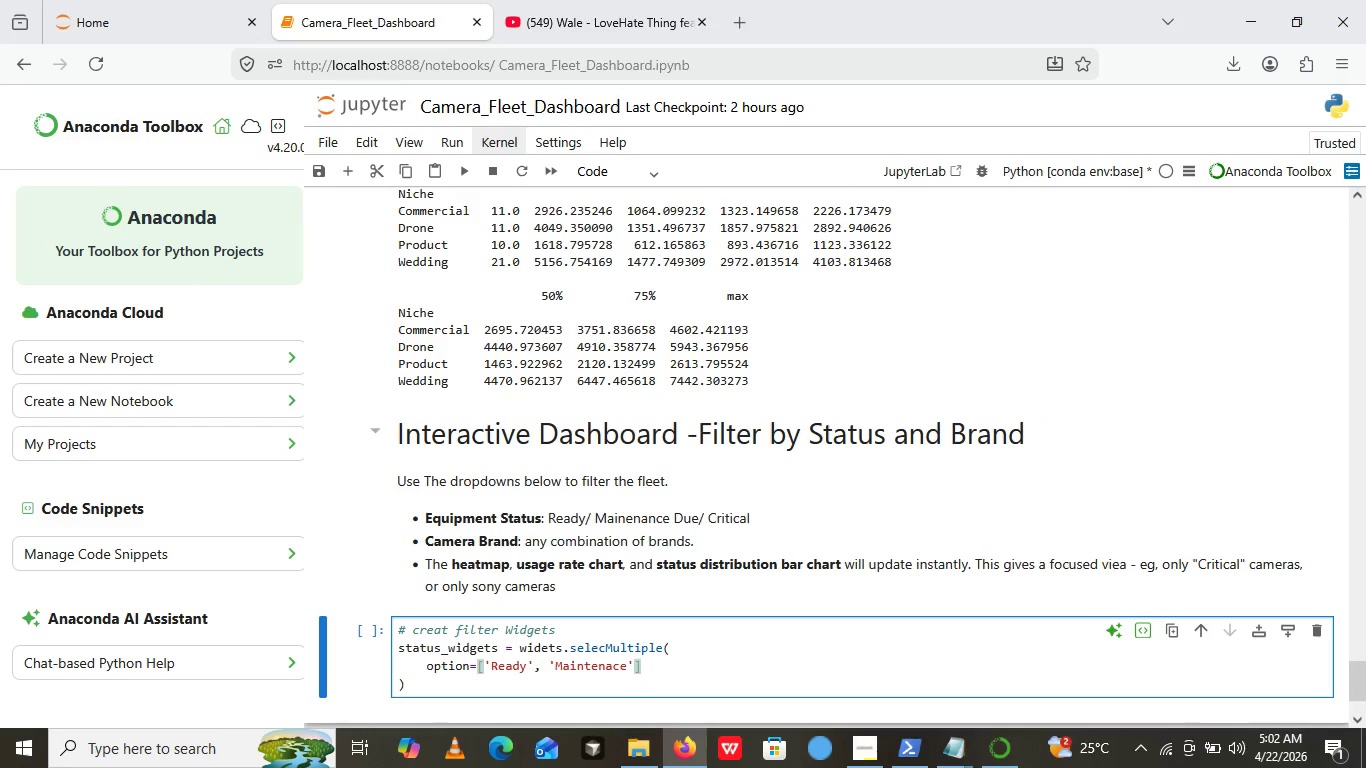 
key(Comma)
 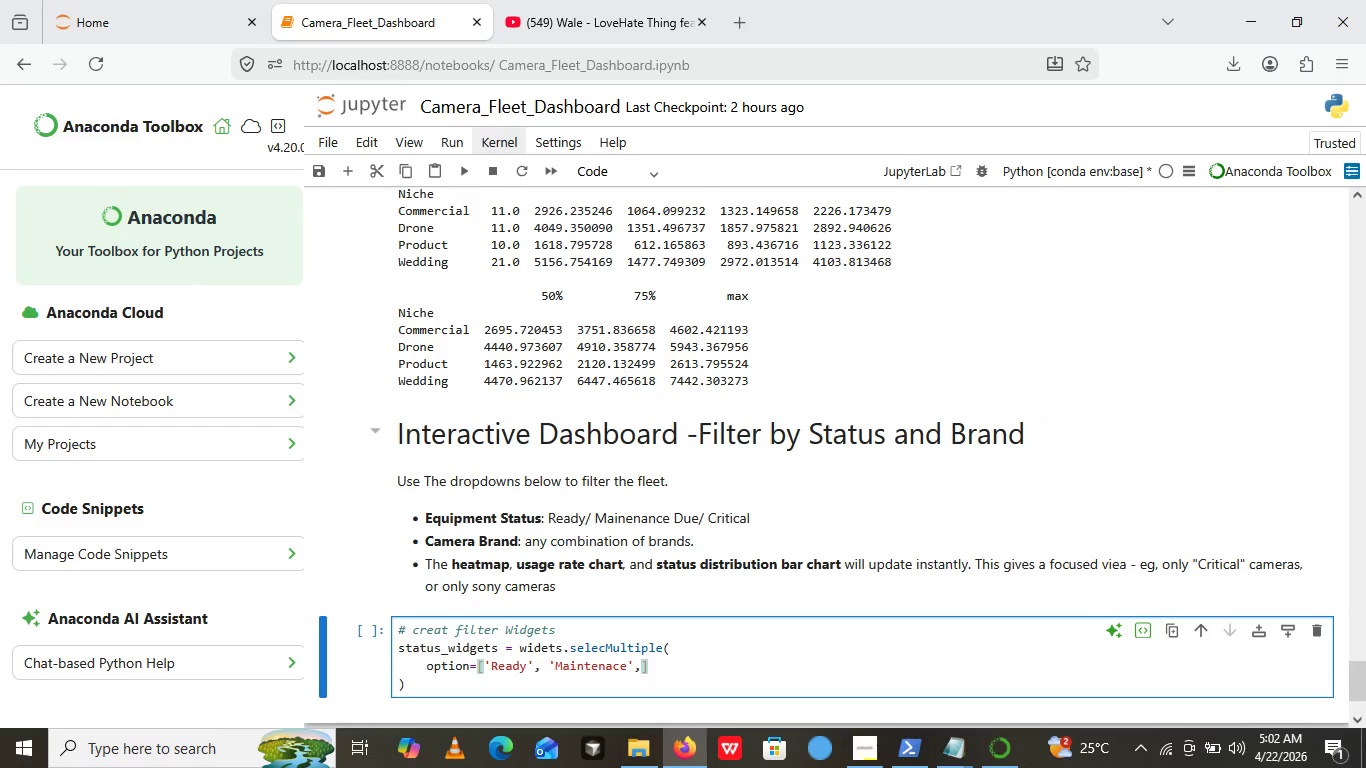 
key(Quote)
 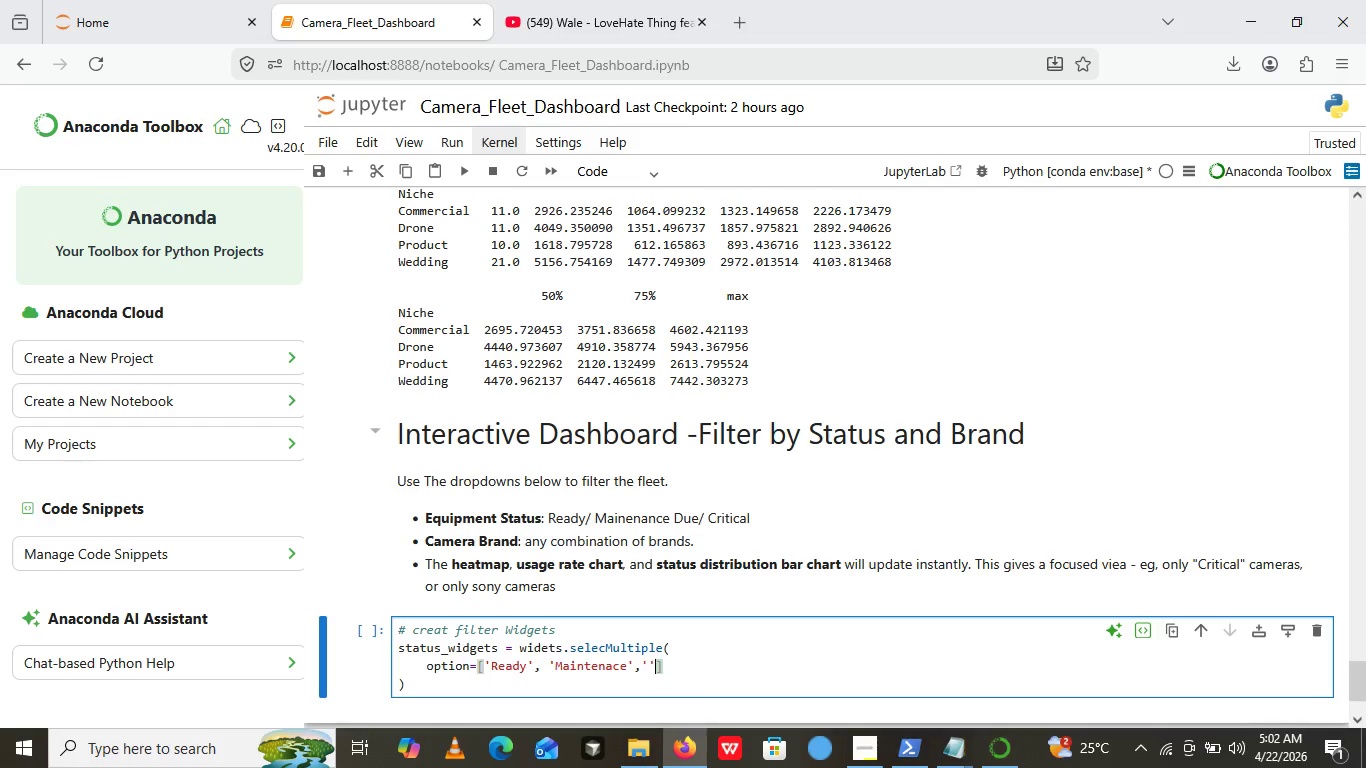 
key(Quote)
 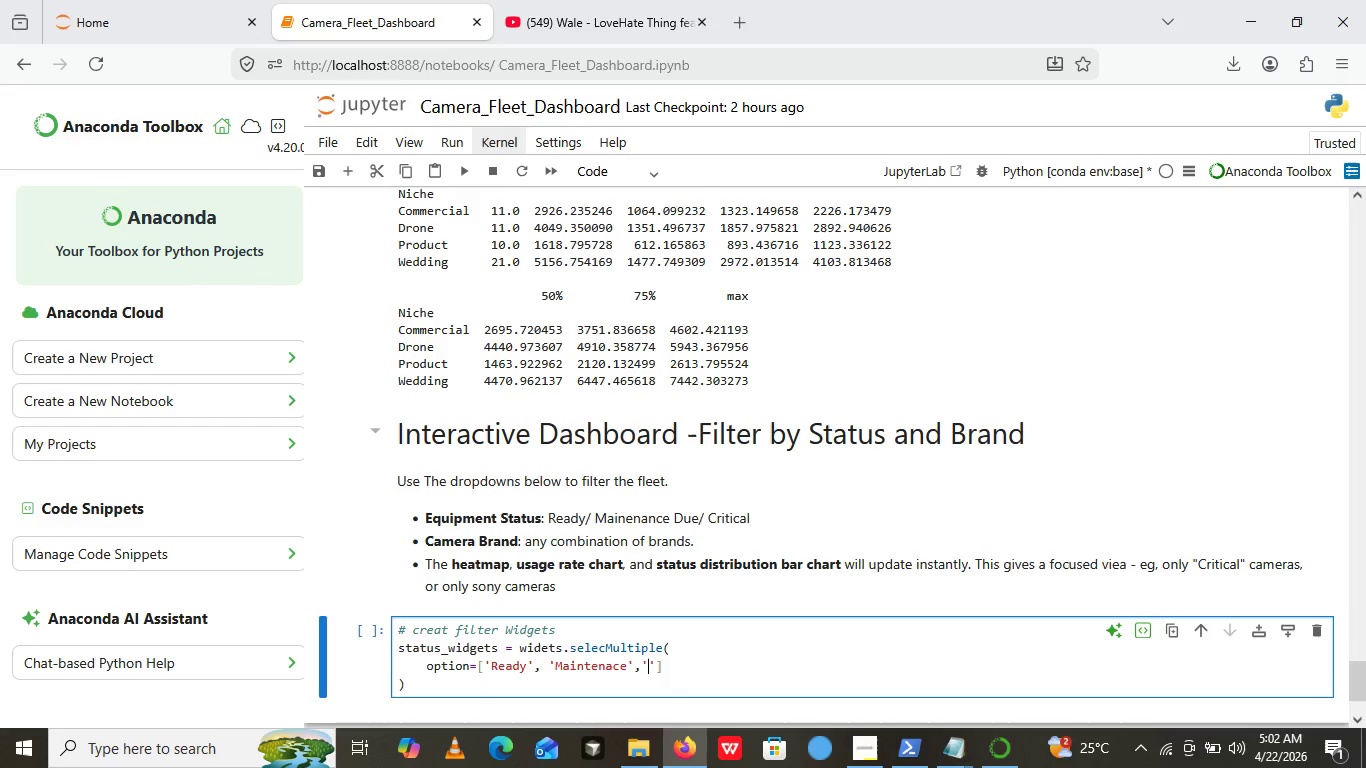 
key(ArrowLeft)
 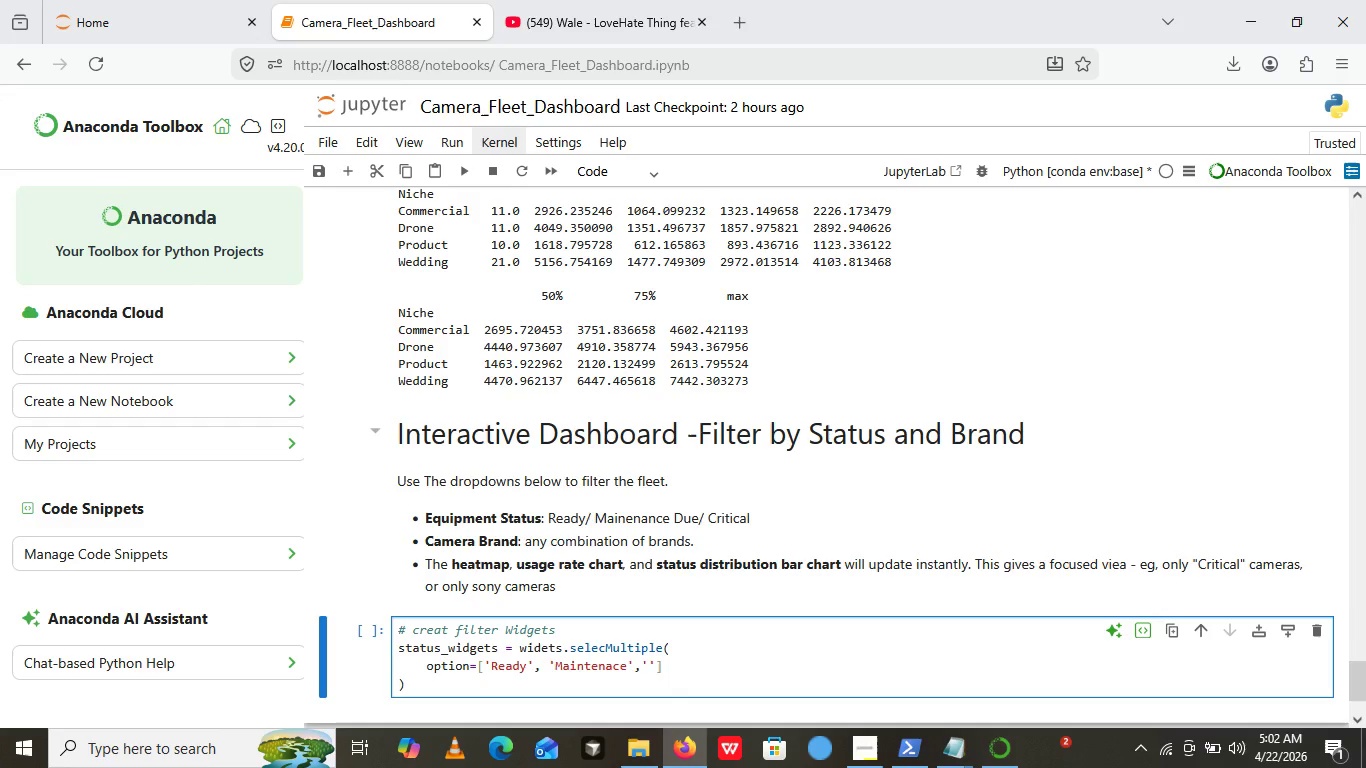 
type(Critical)
 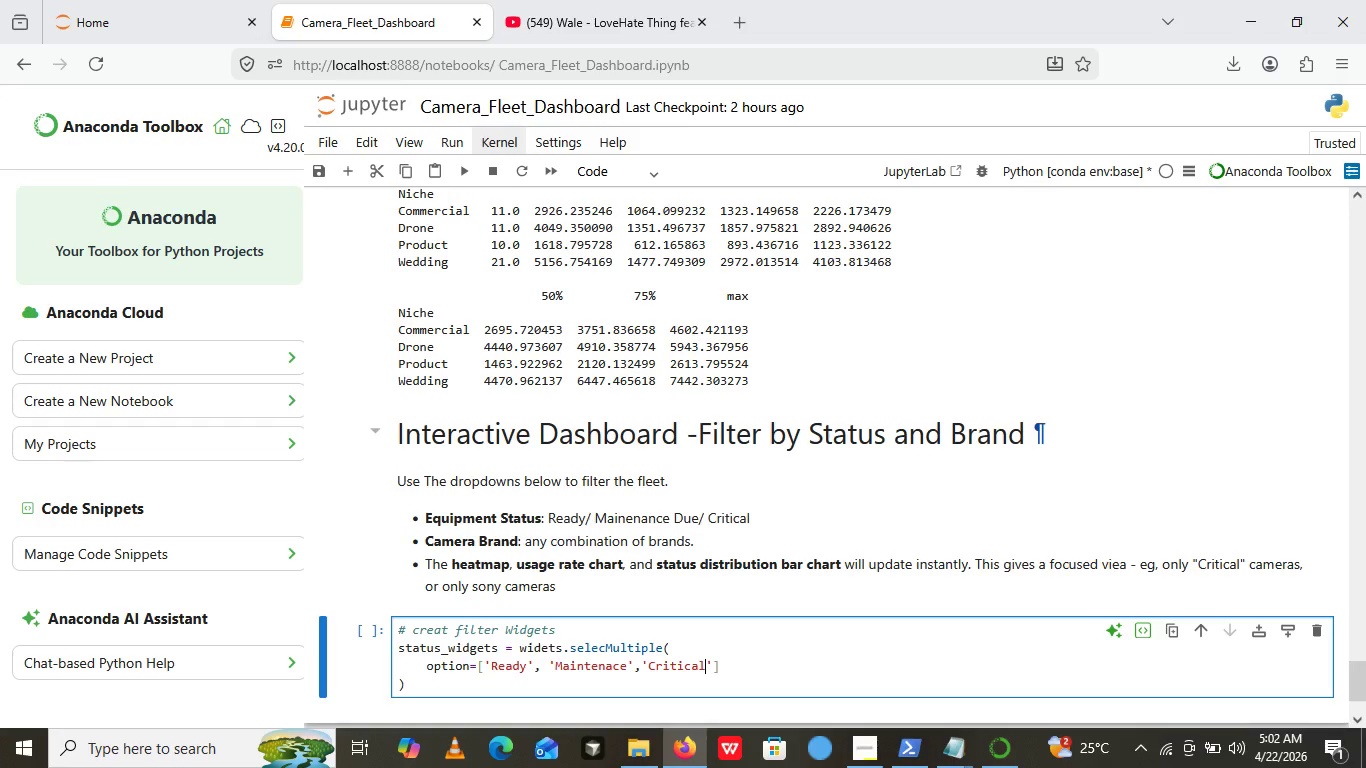 
key(ArrowLeft)
 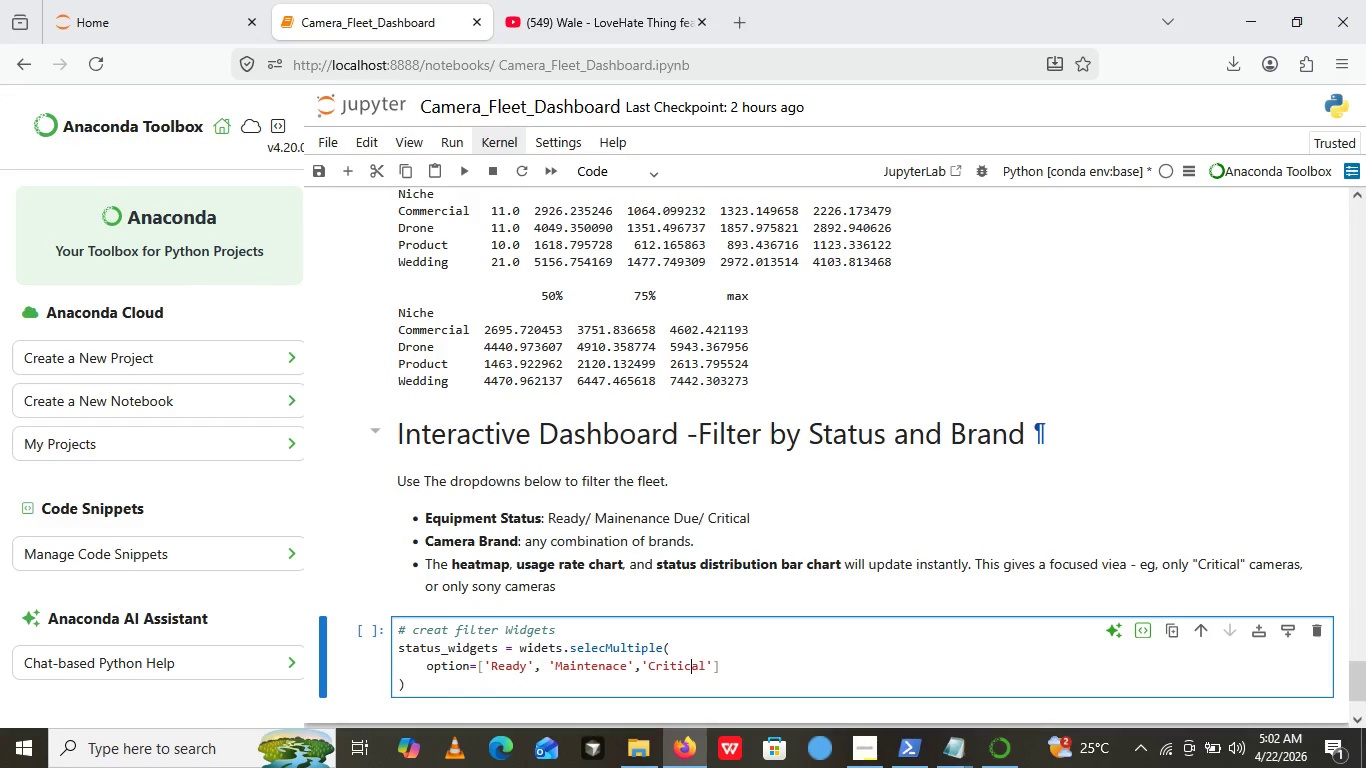 
key(ArrowLeft)
 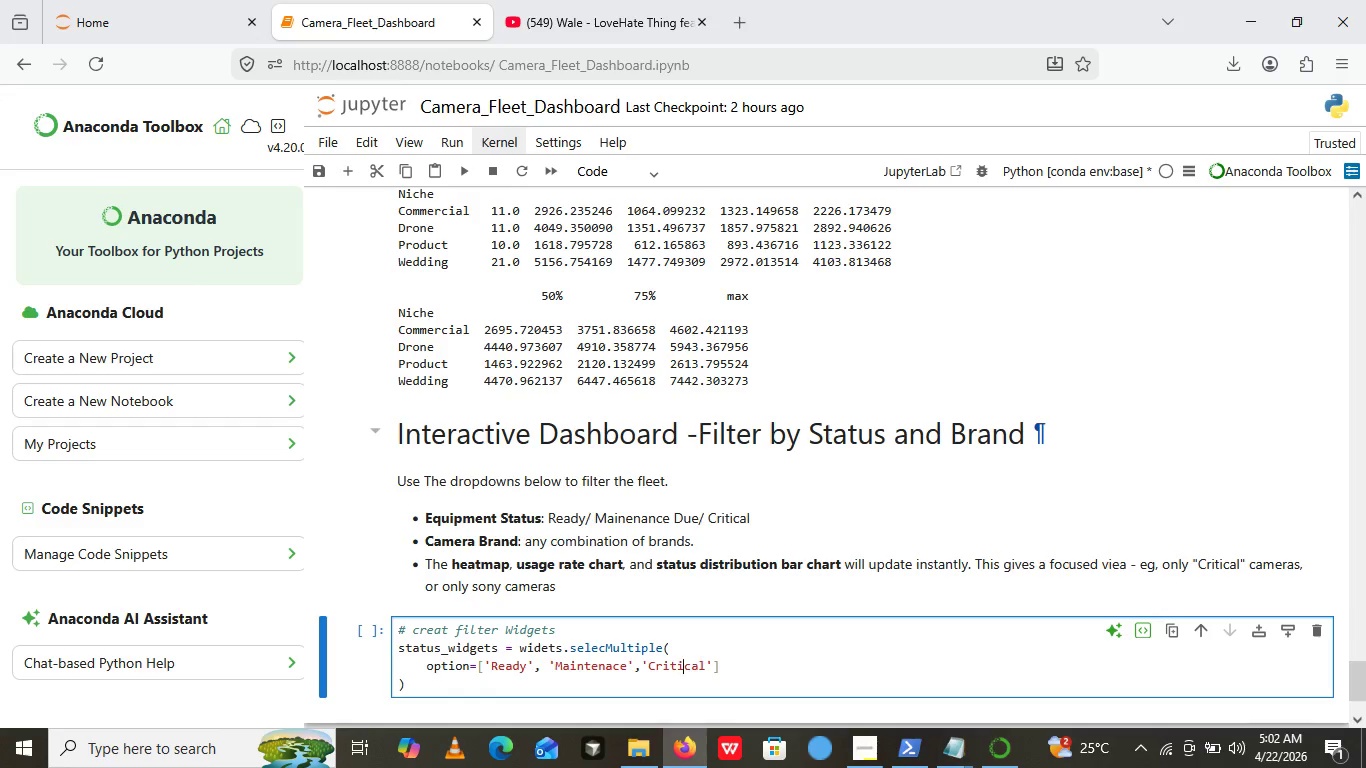 
key(ArrowLeft)
 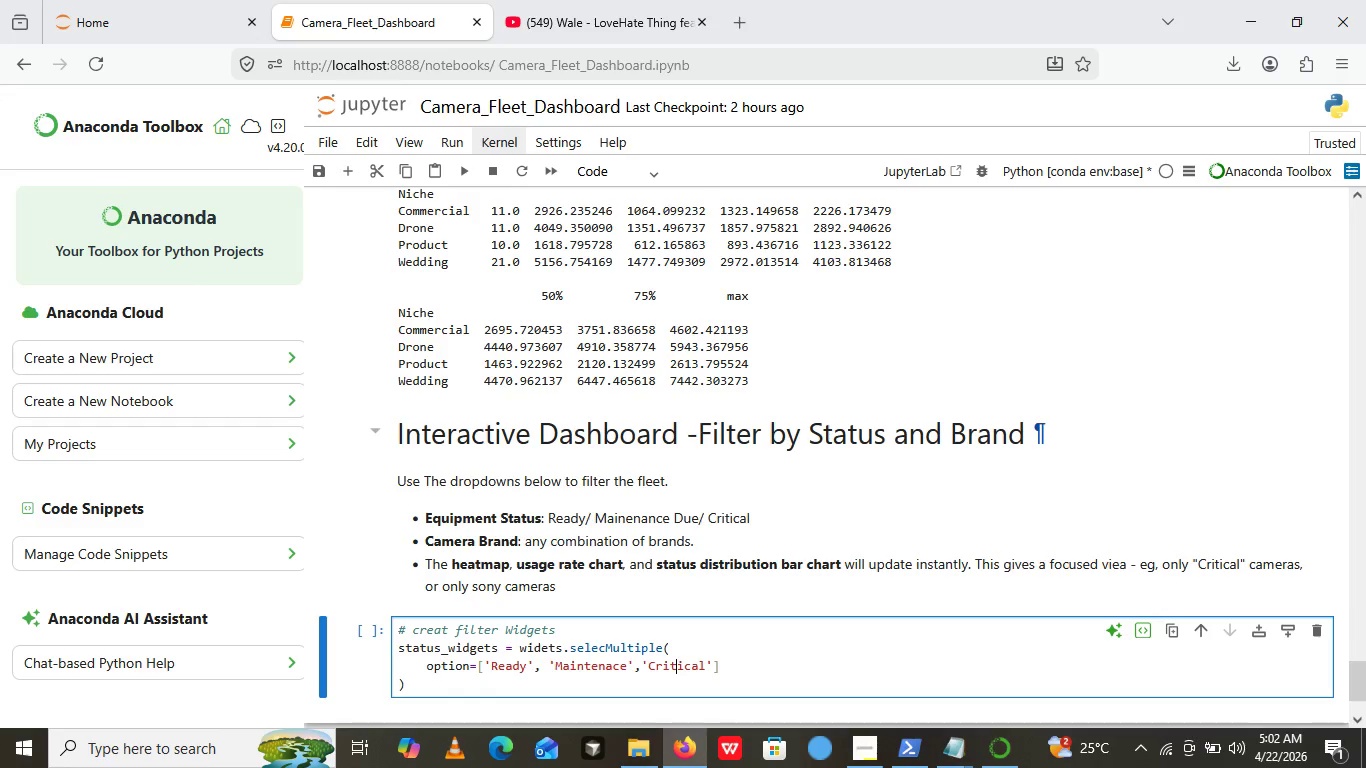 
key(ArrowLeft)
 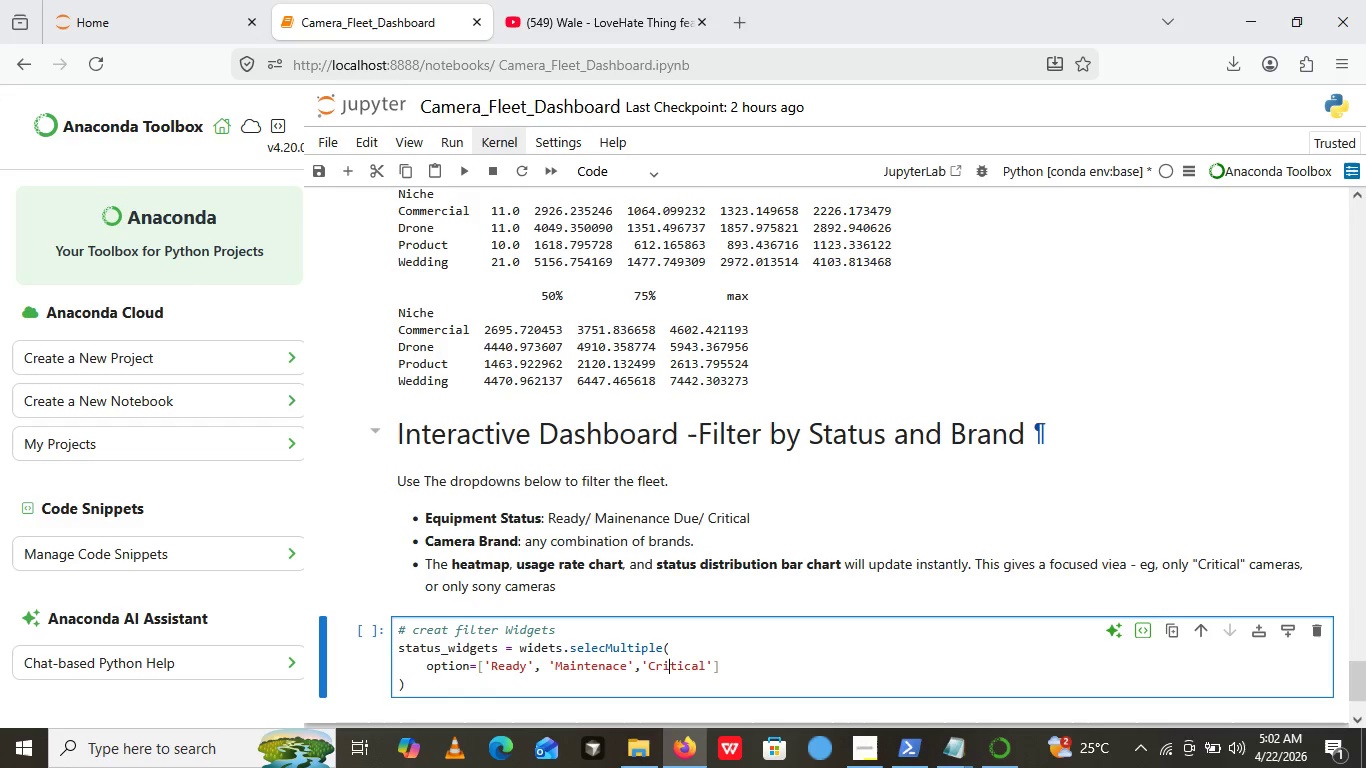 
key(ArrowLeft)
 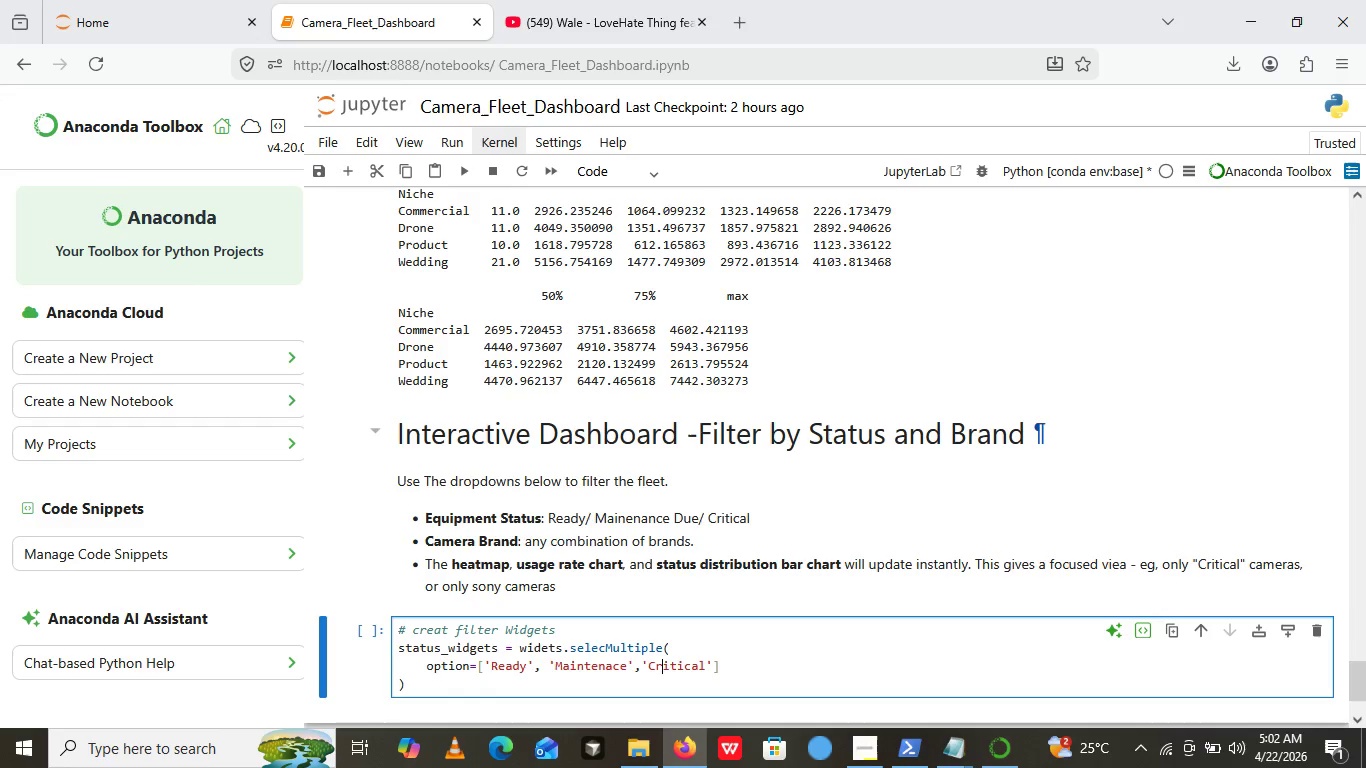 
key(ArrowLeft)
 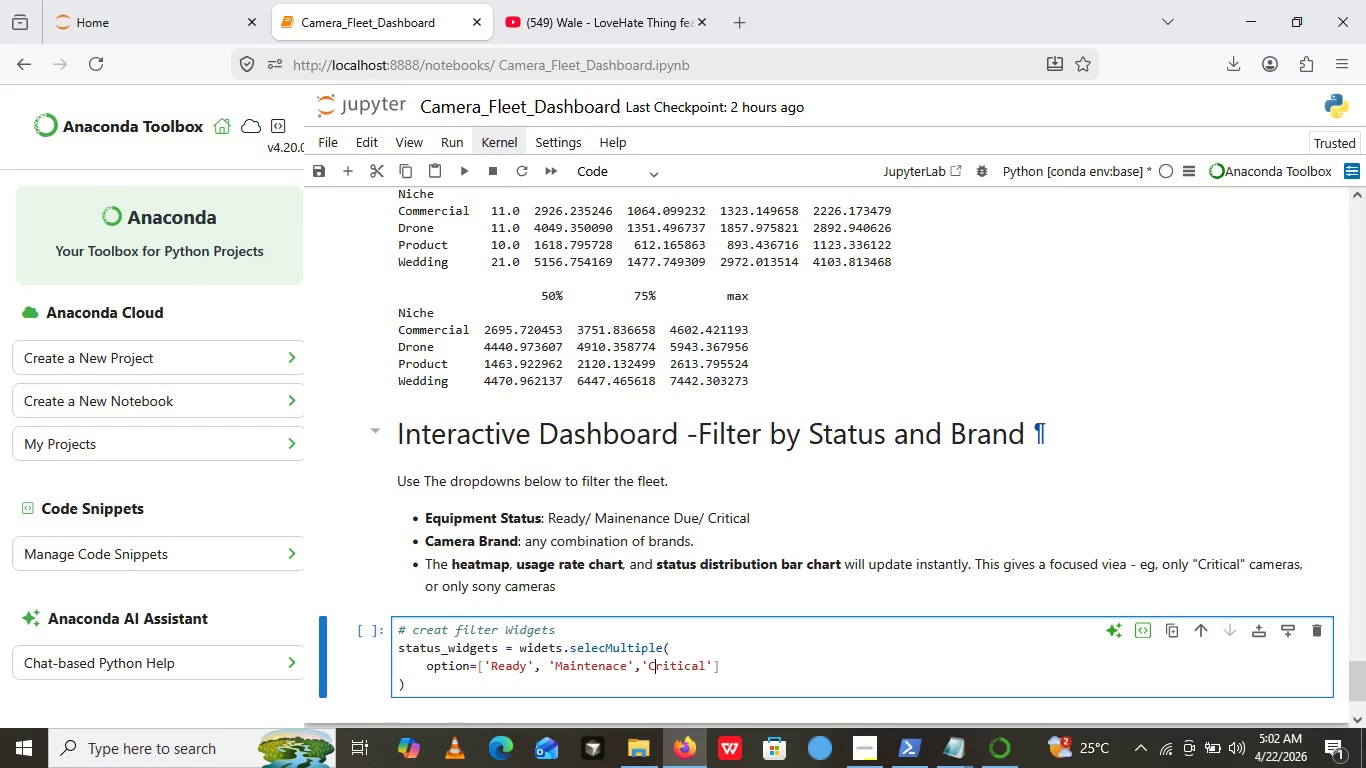 
key(ArrowLeft)
 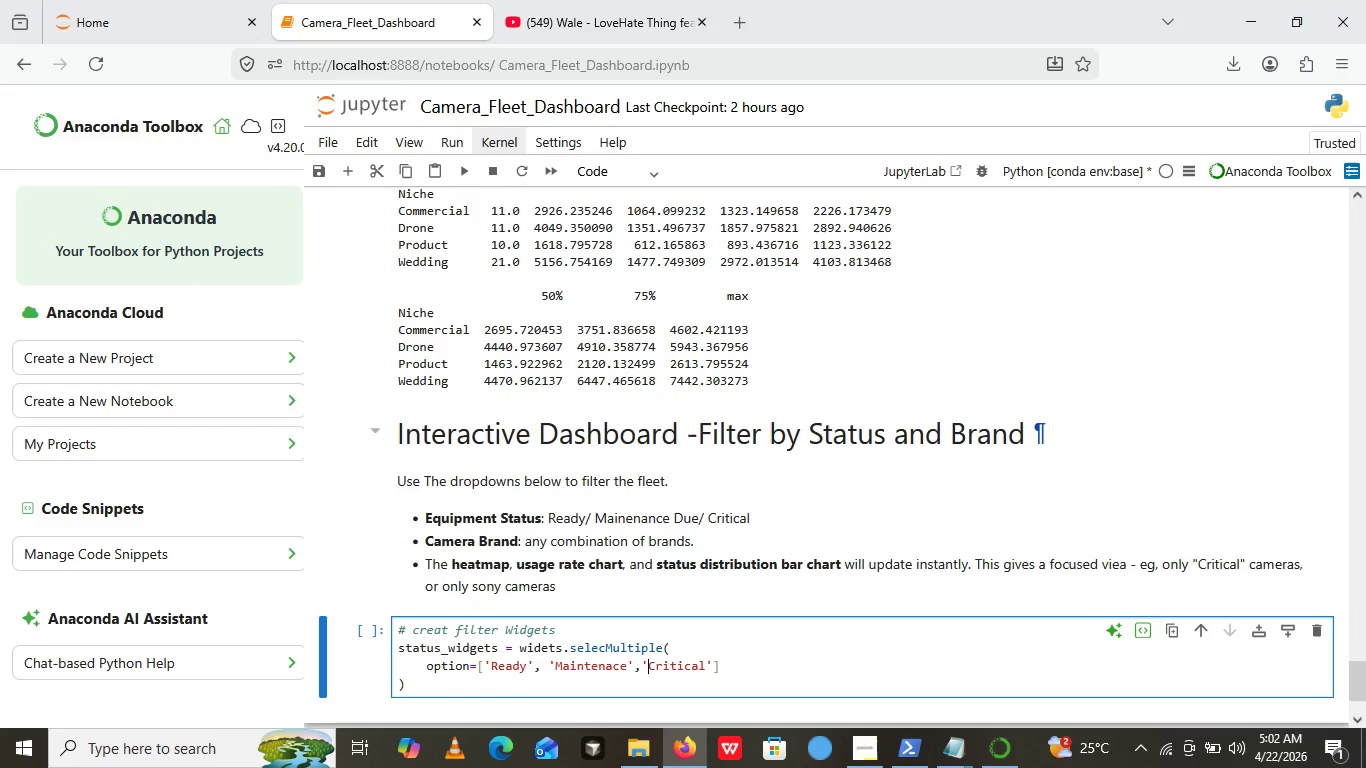 
key(ArrowLeft)
 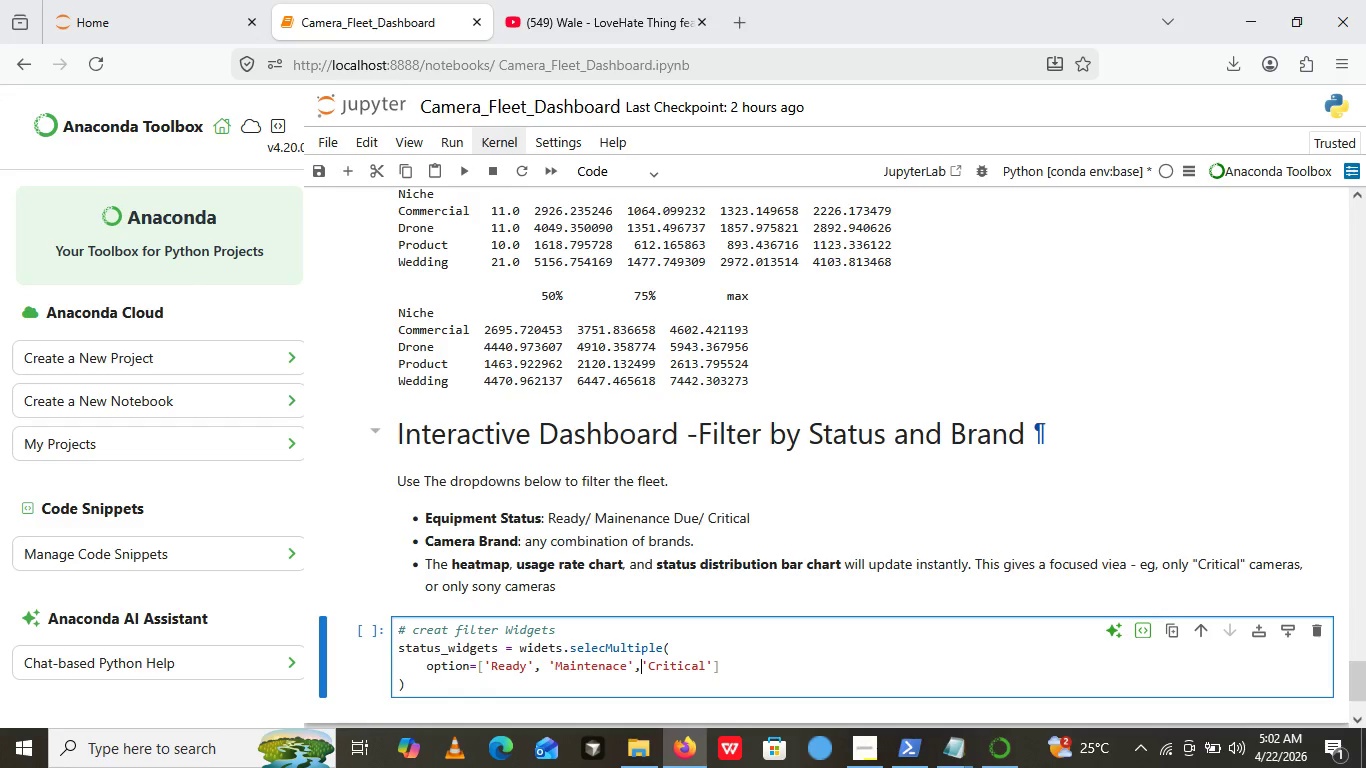 
key(ArrowLeft)
 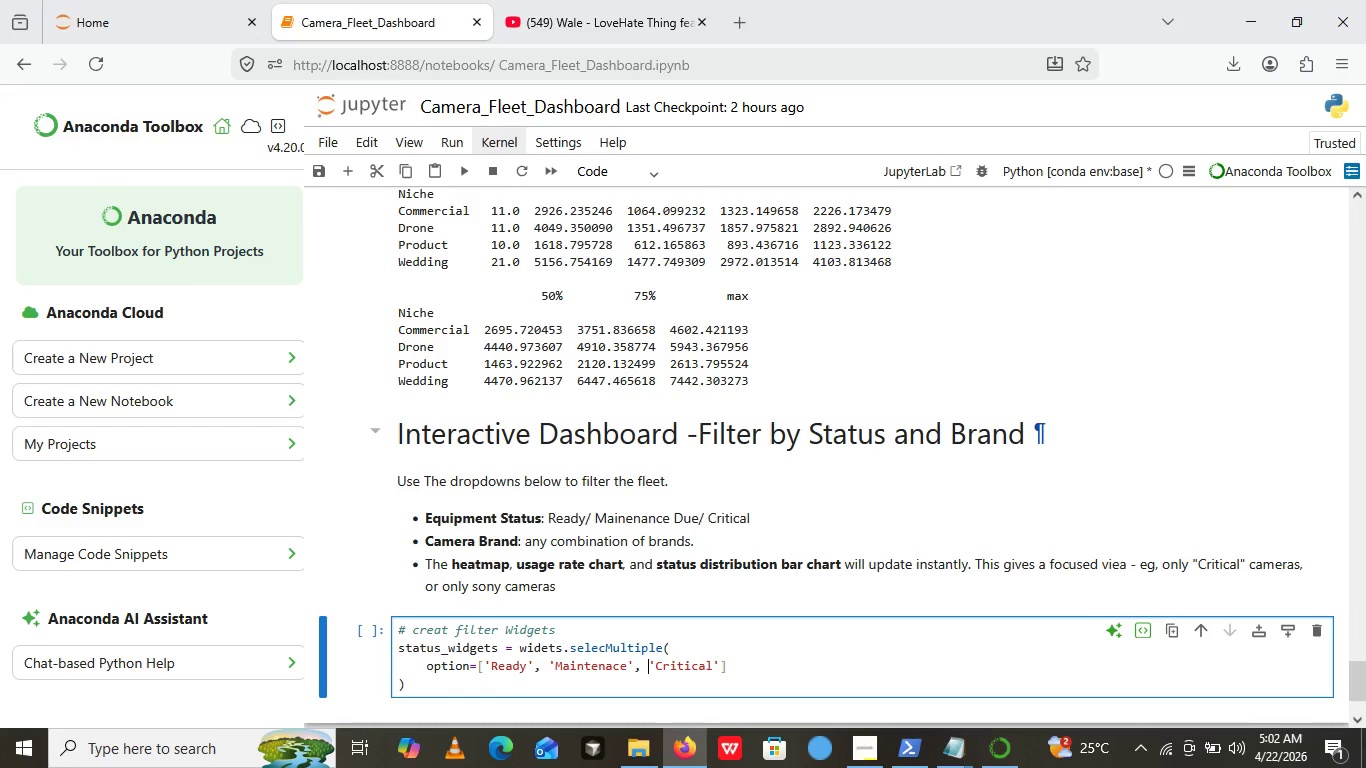 
key(Space)
 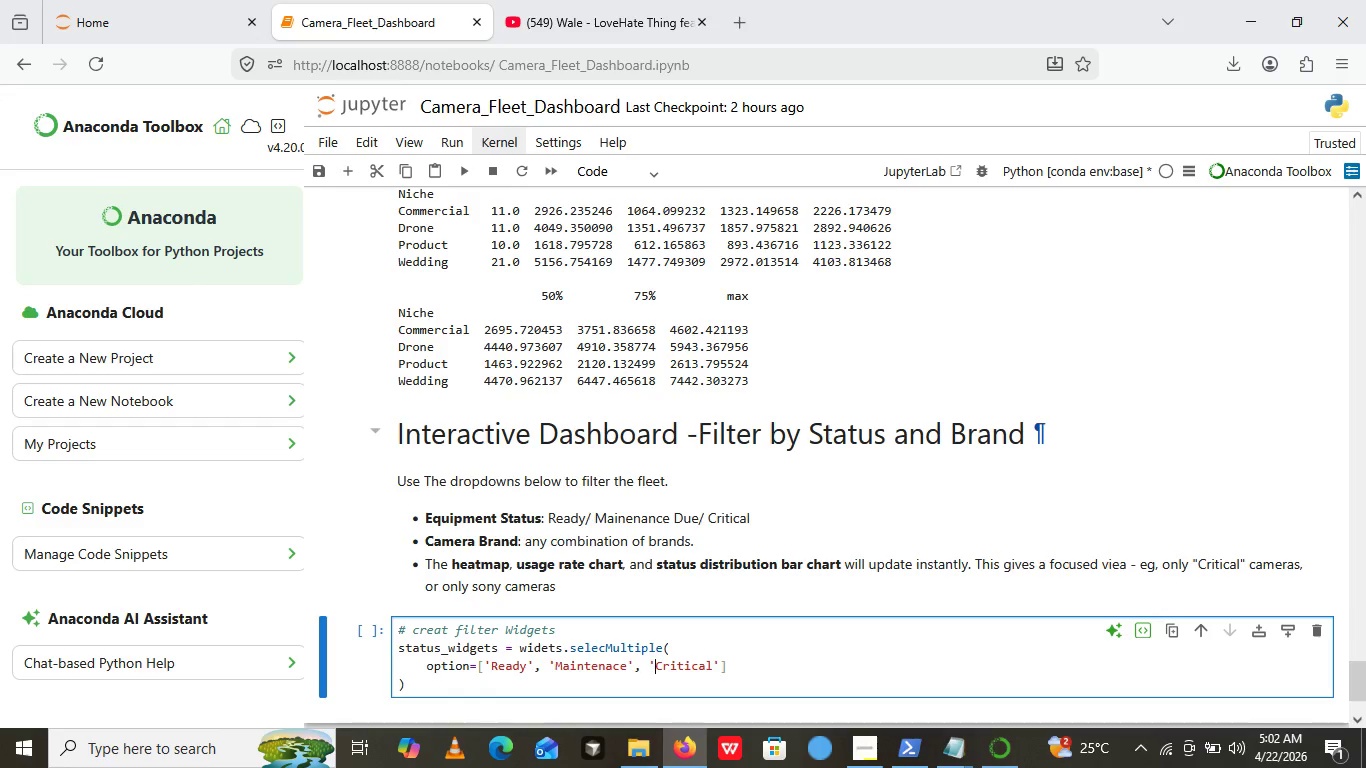 
key(ArrowRight)
 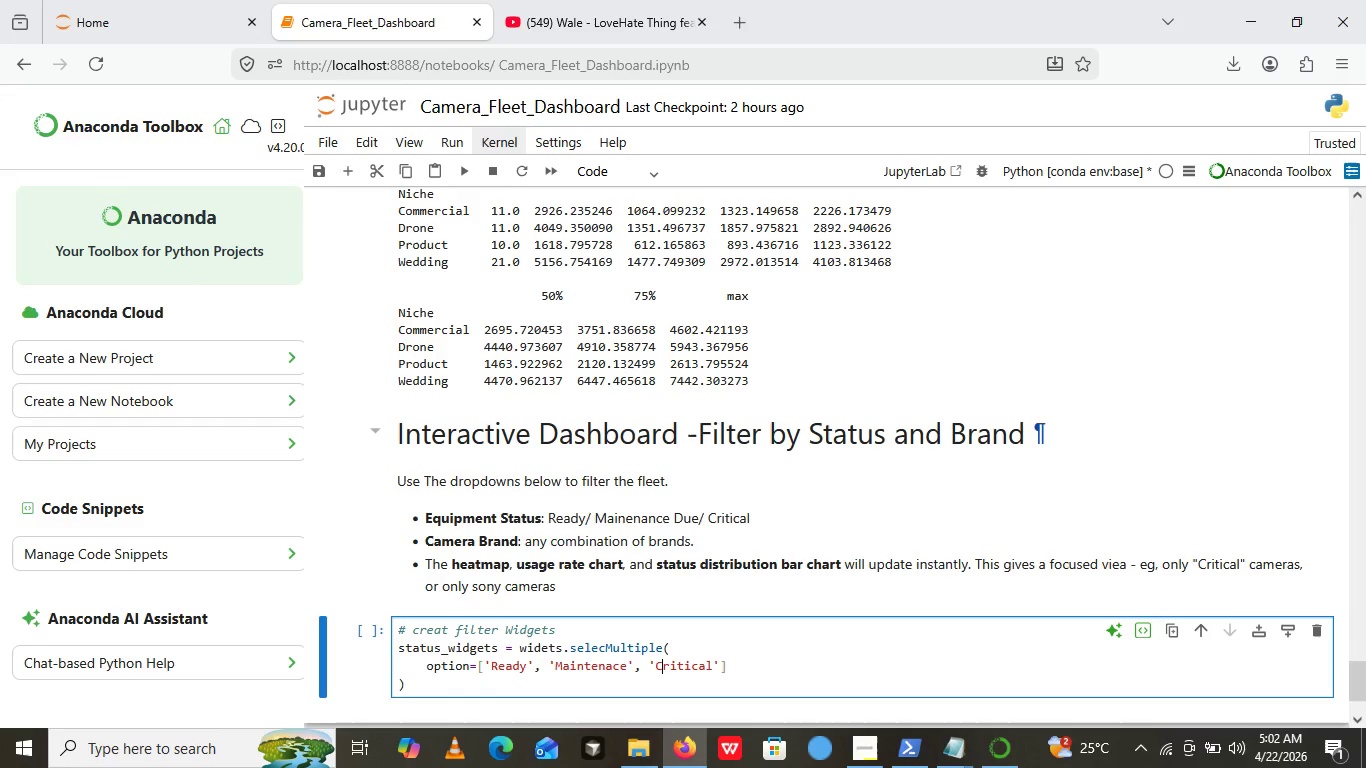 
key(ArrowRight)
 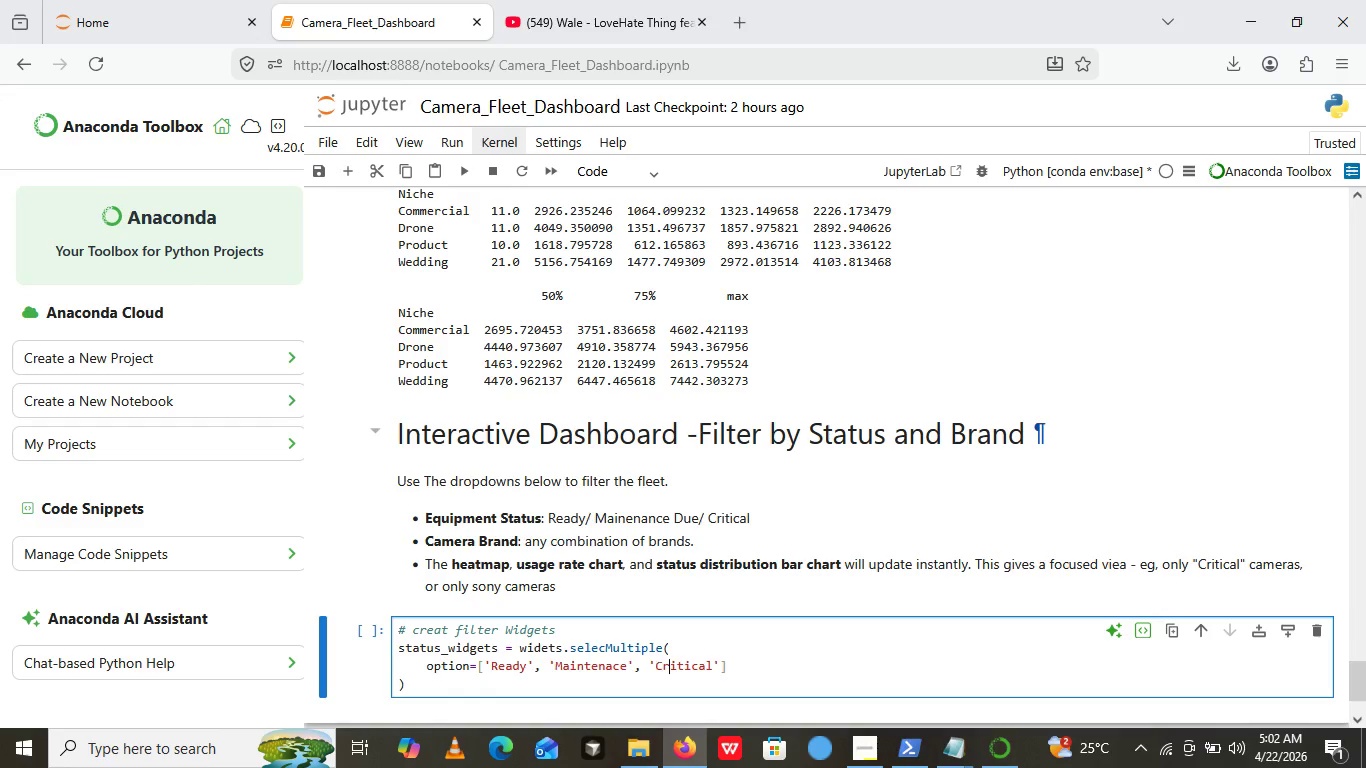 
key(ArrowRight)
 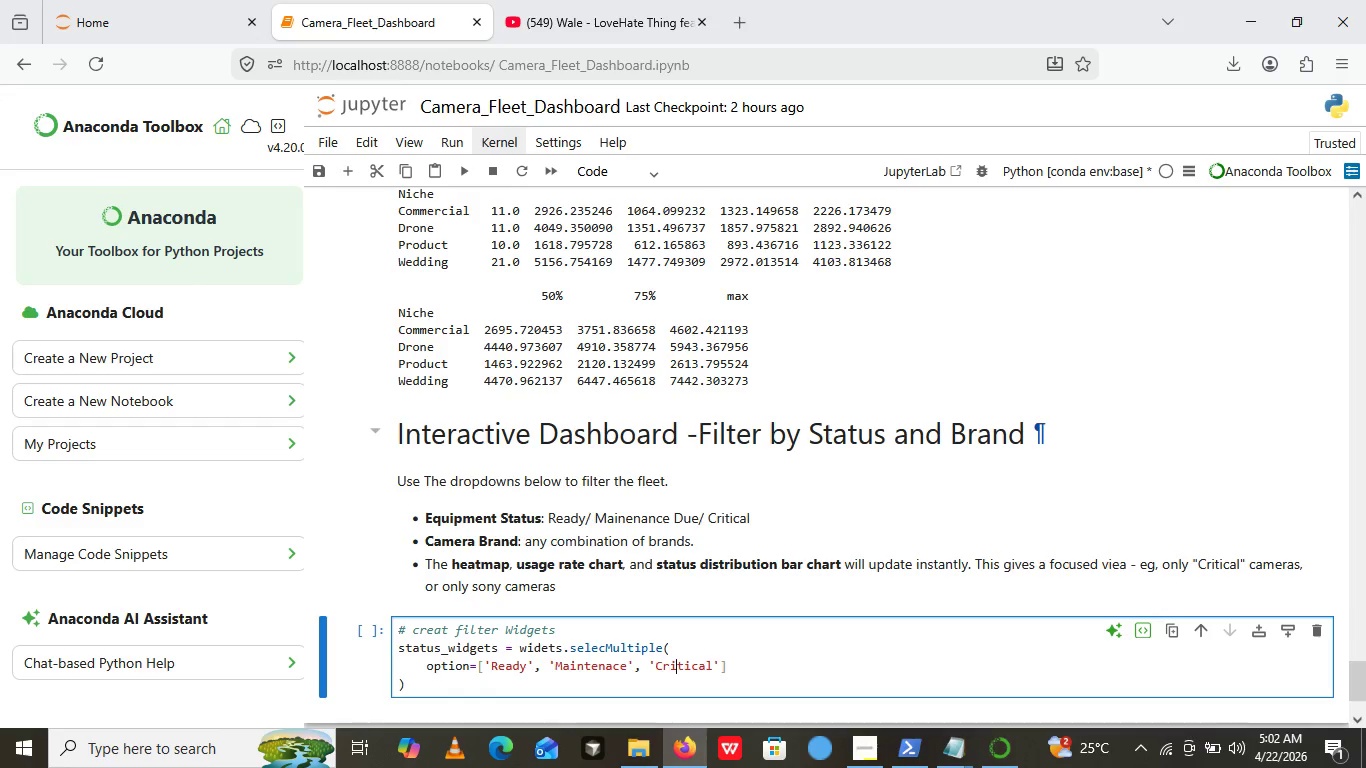 
key(ArrowRight)
 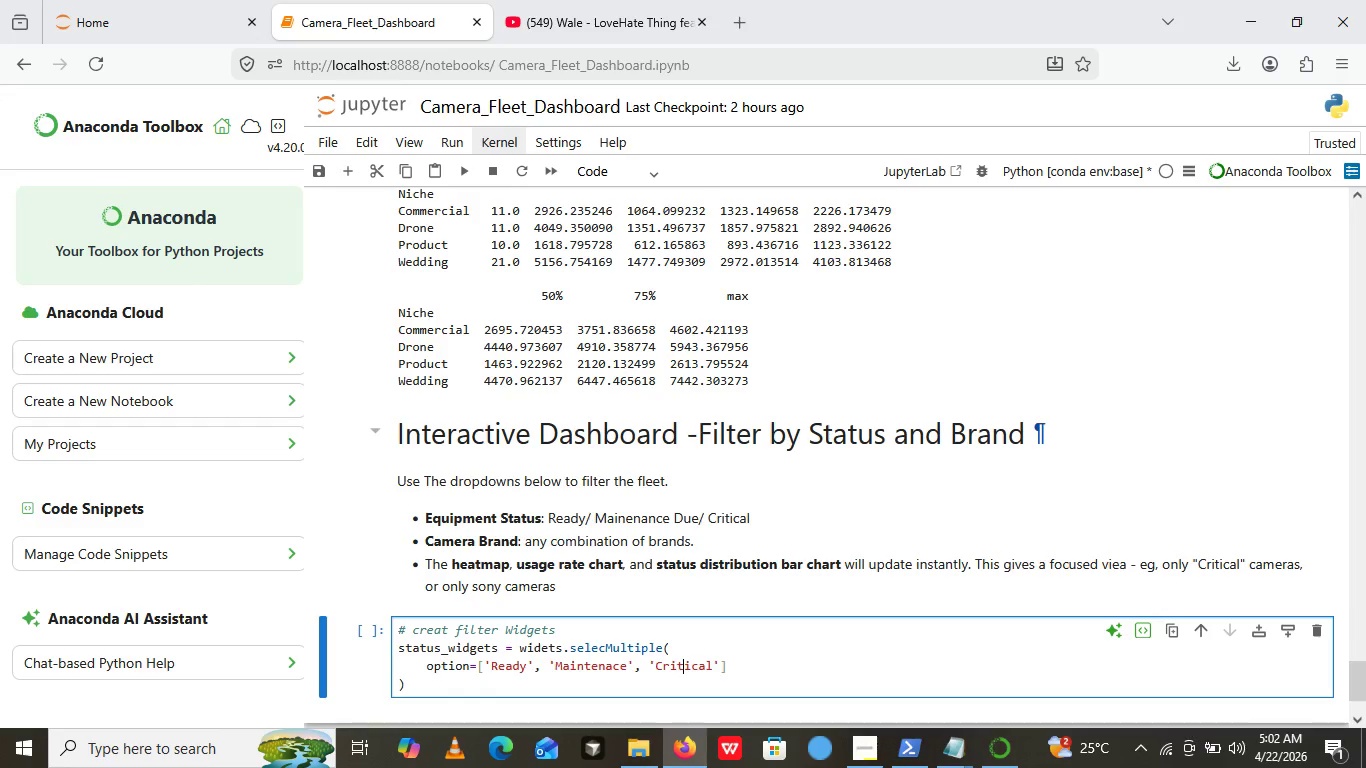 
key(ArrowRight)
 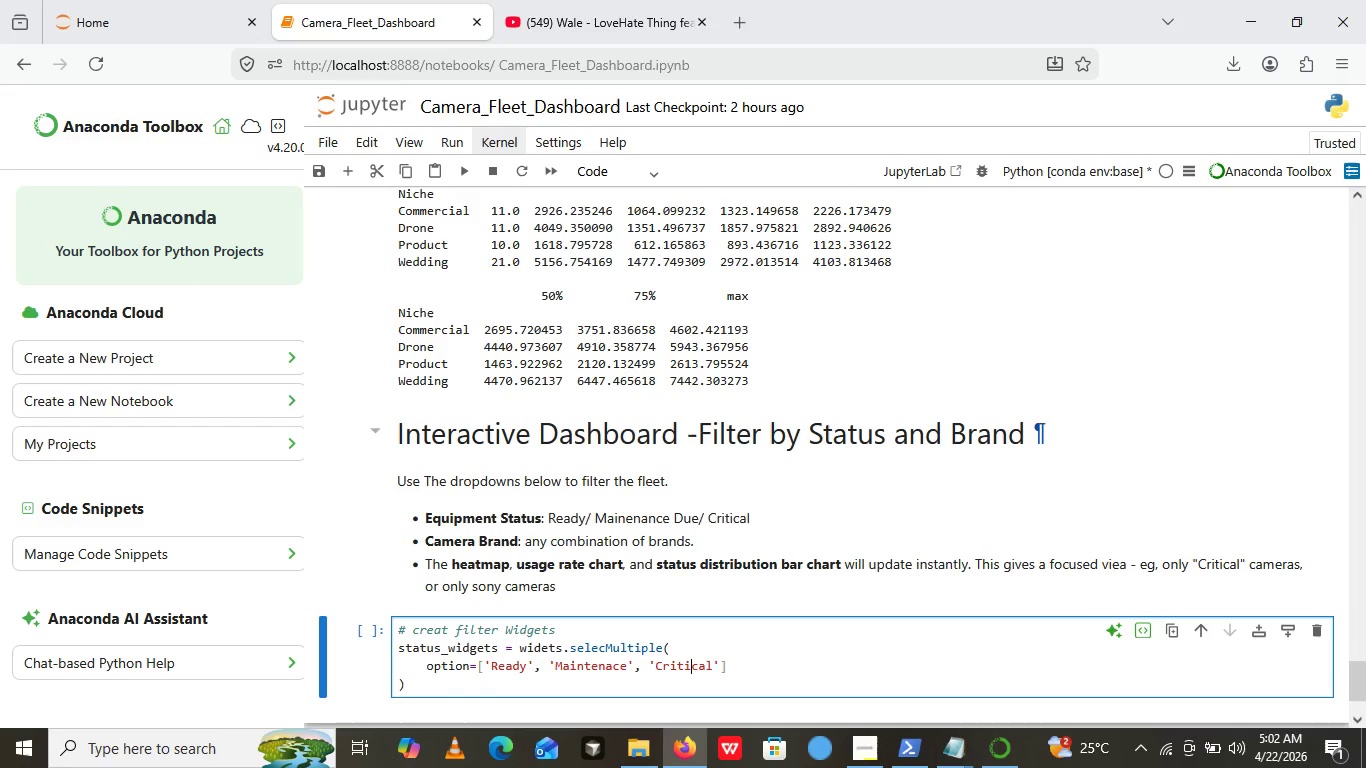 
key(ArrowRight)
 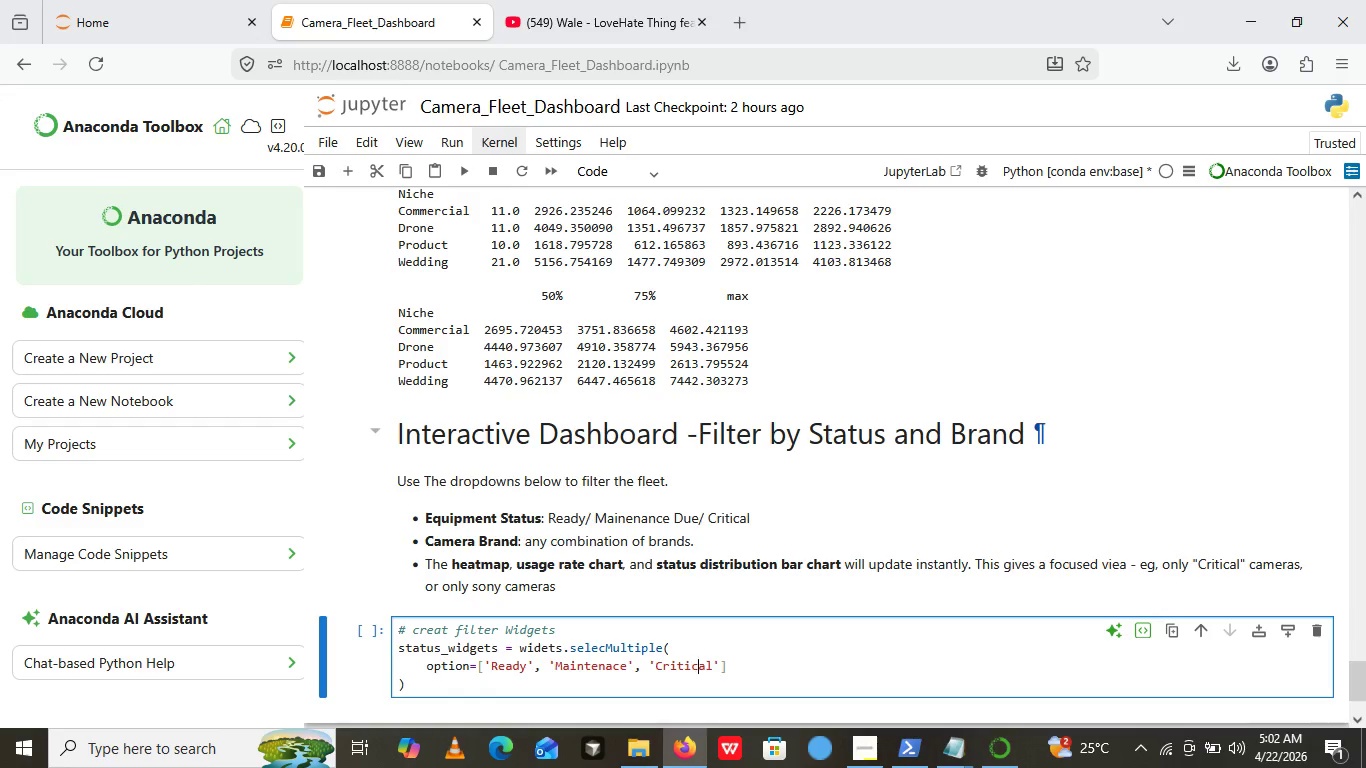 
key(ArrowRight)
 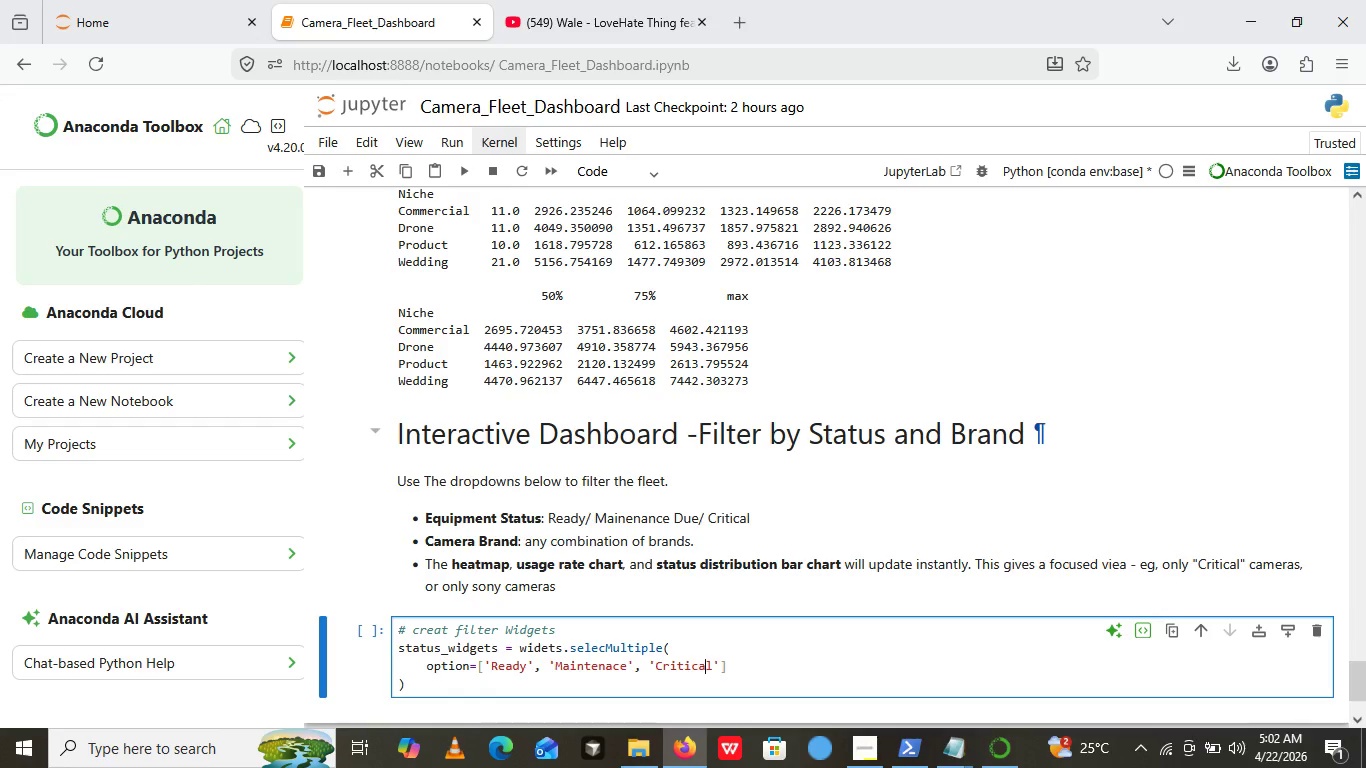 
key(ArrowRight)
 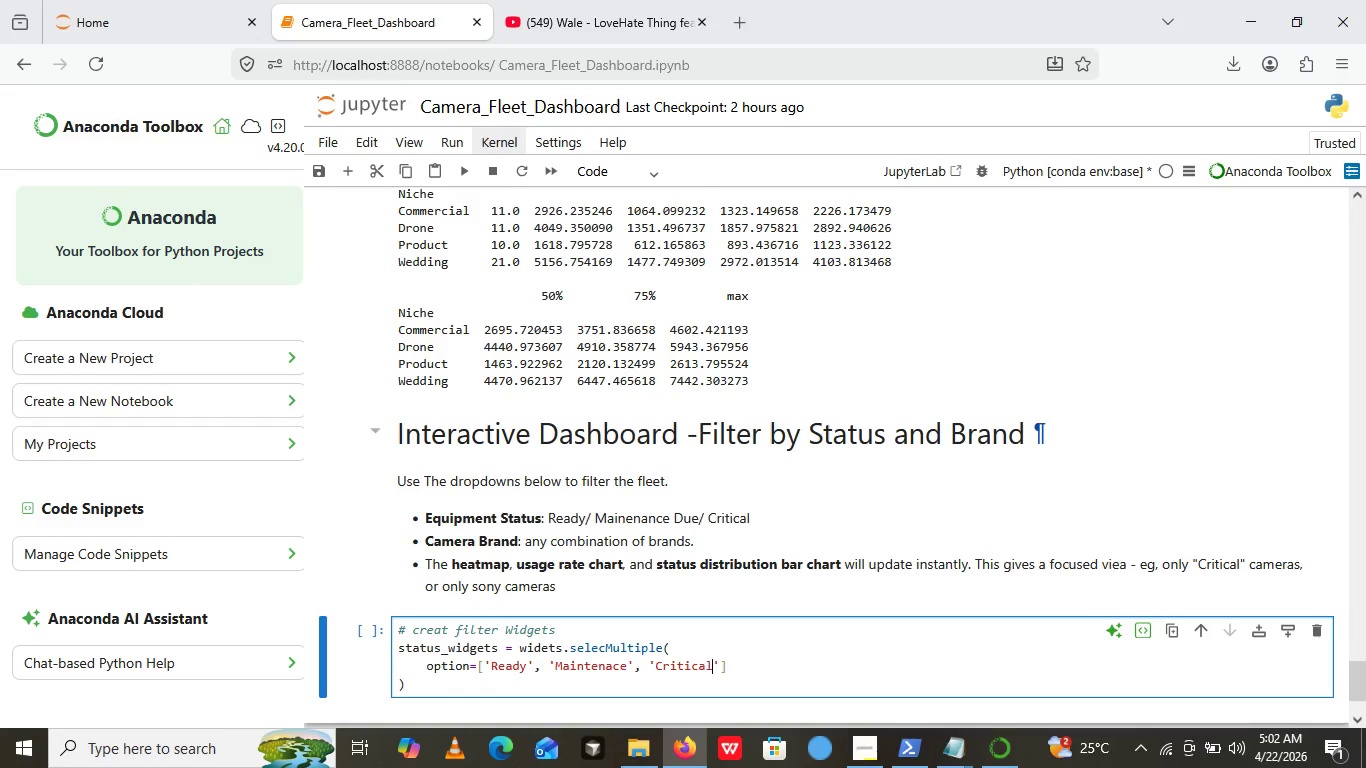 
key(ArrowRight)
 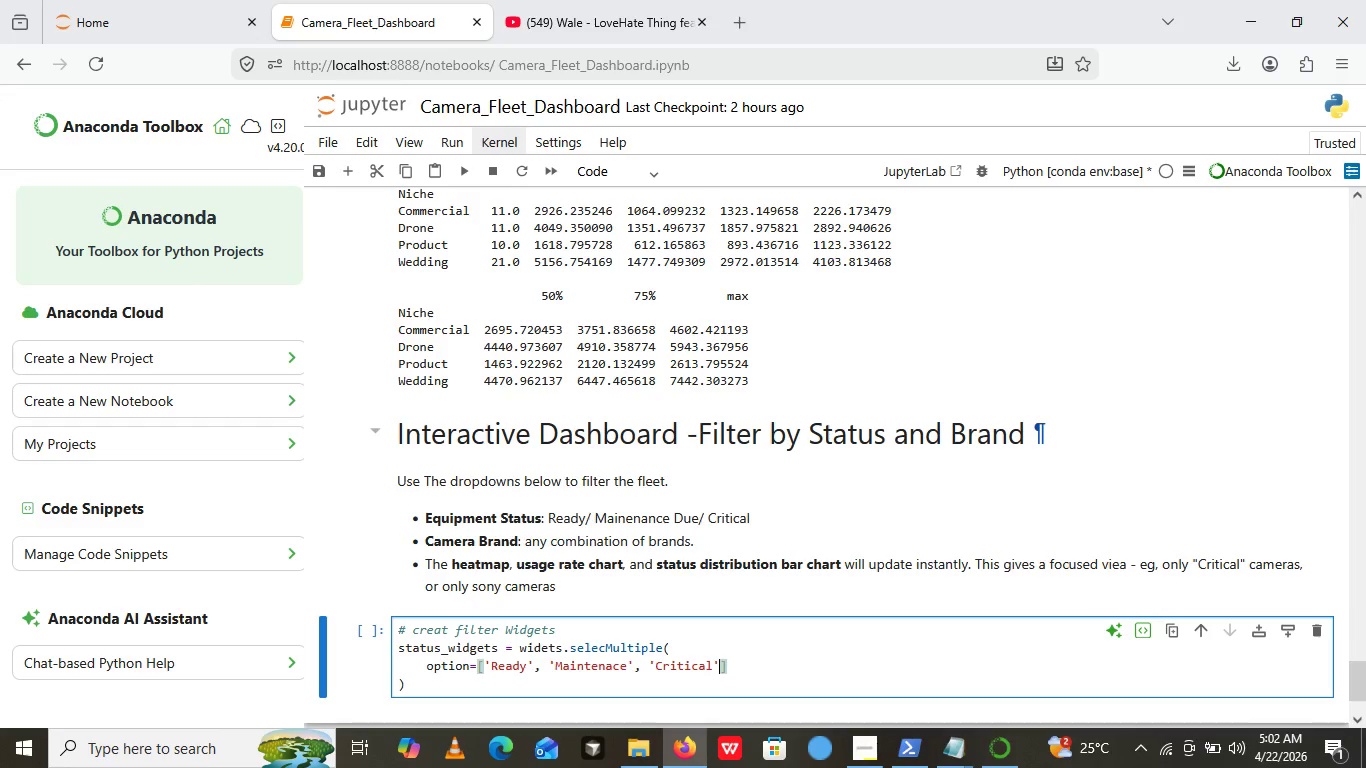 
key(ArrowRight)
 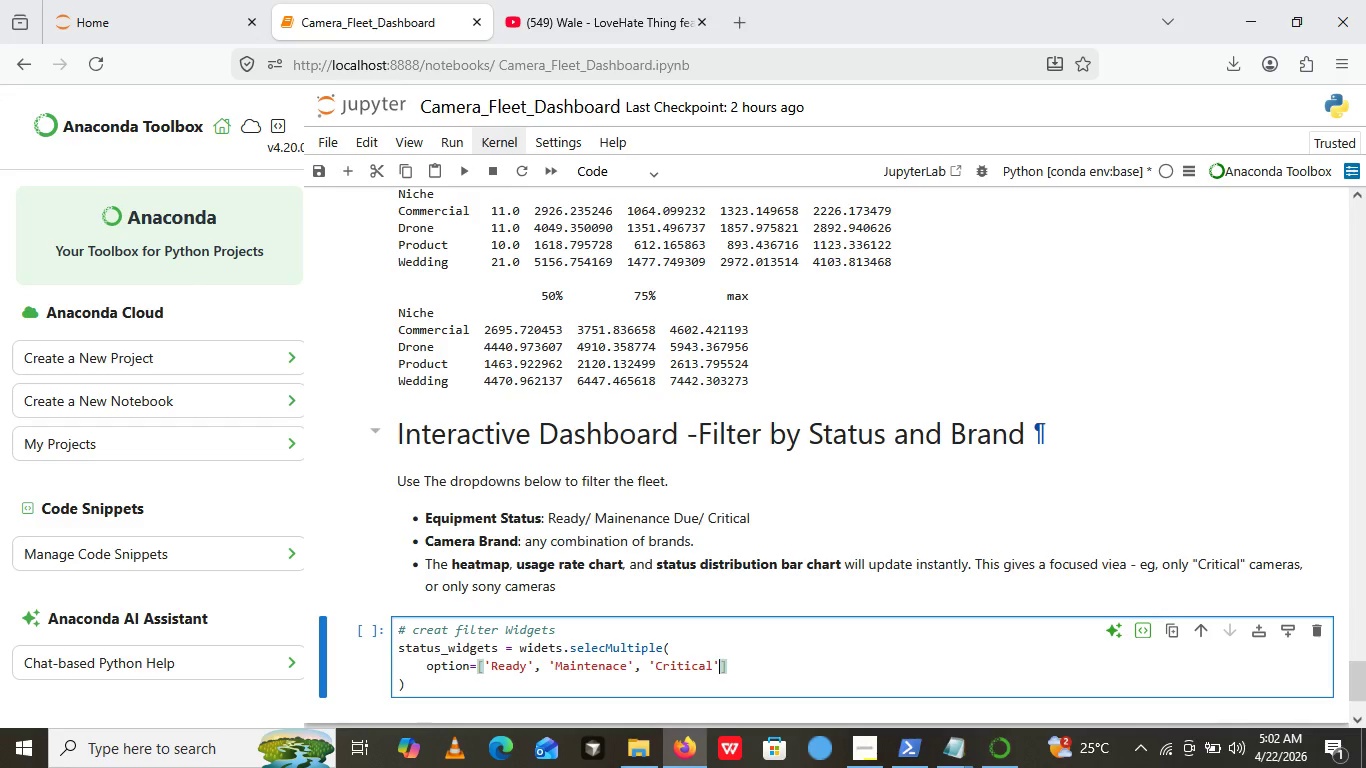 
key(ArrowRight)
 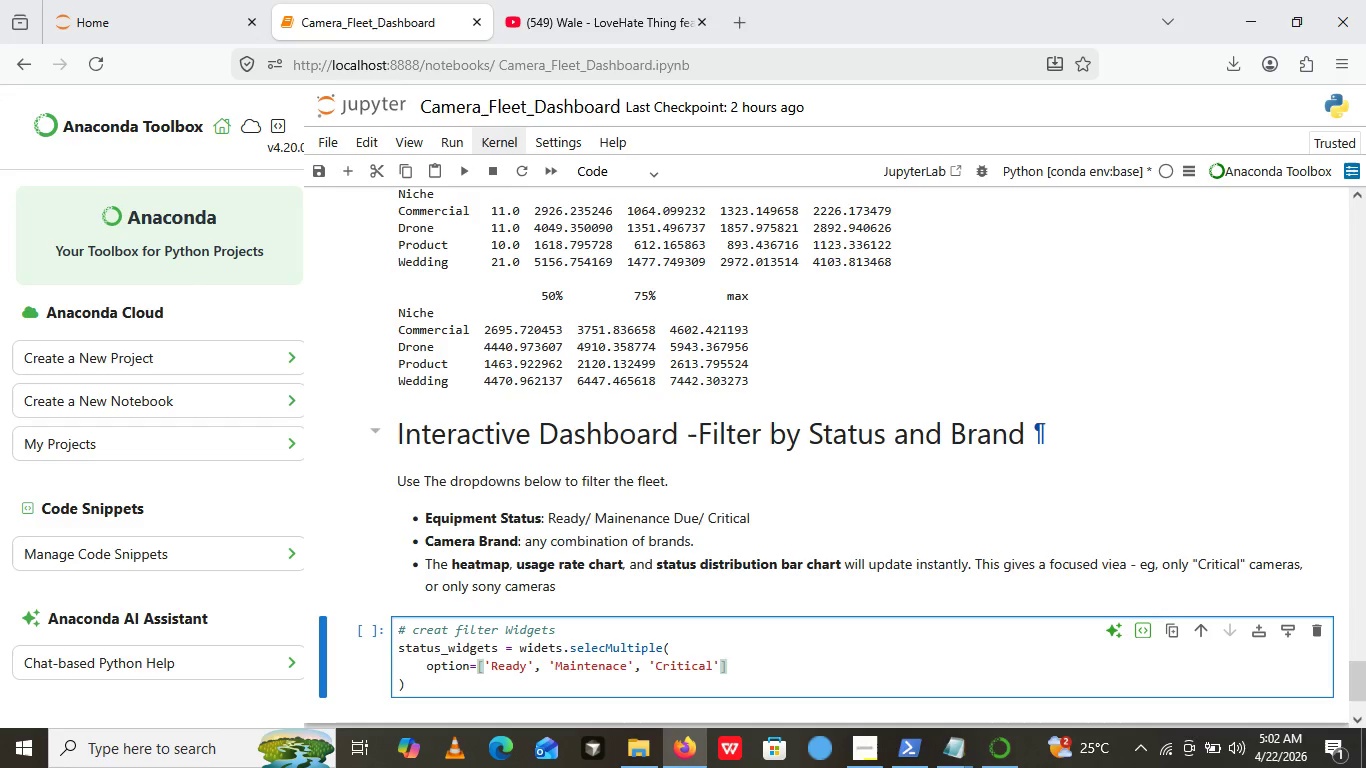 
type(, value=[])
 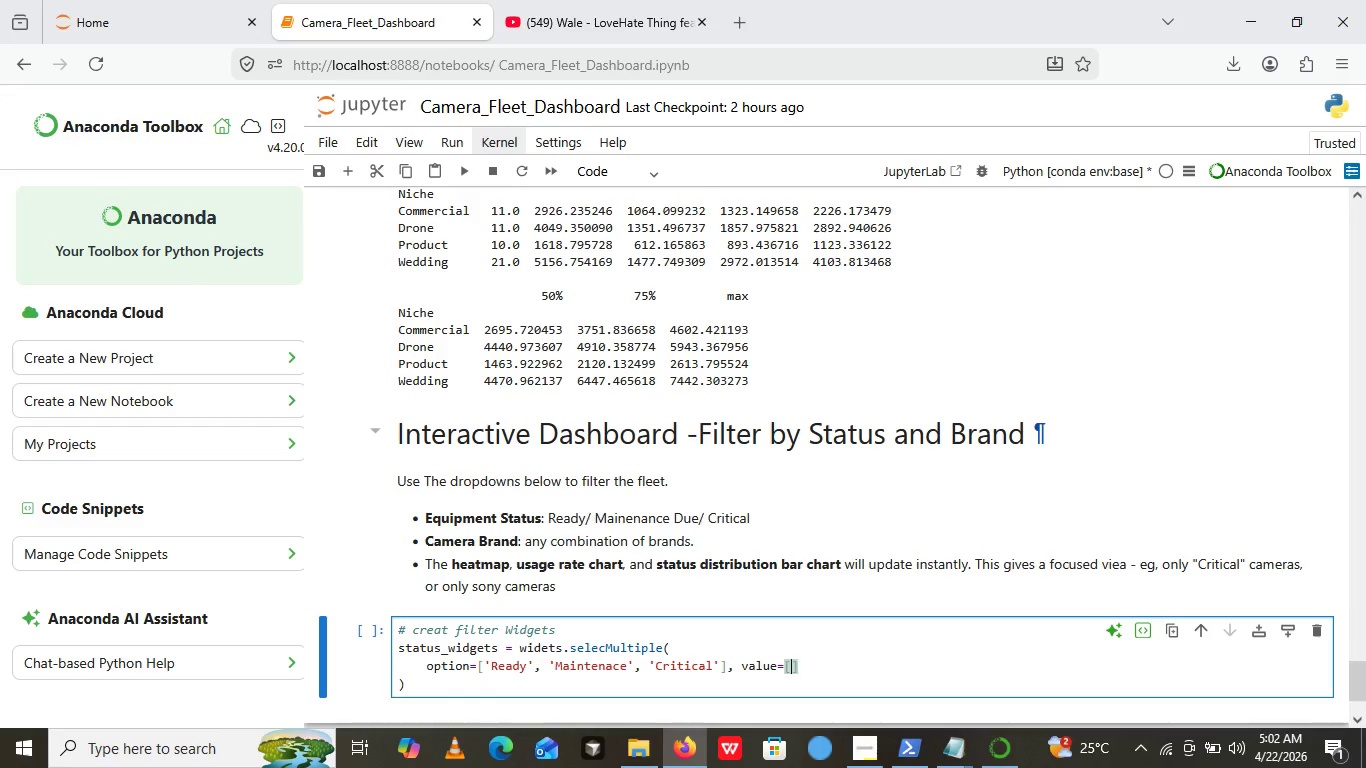 
key(ArrowLeft)
 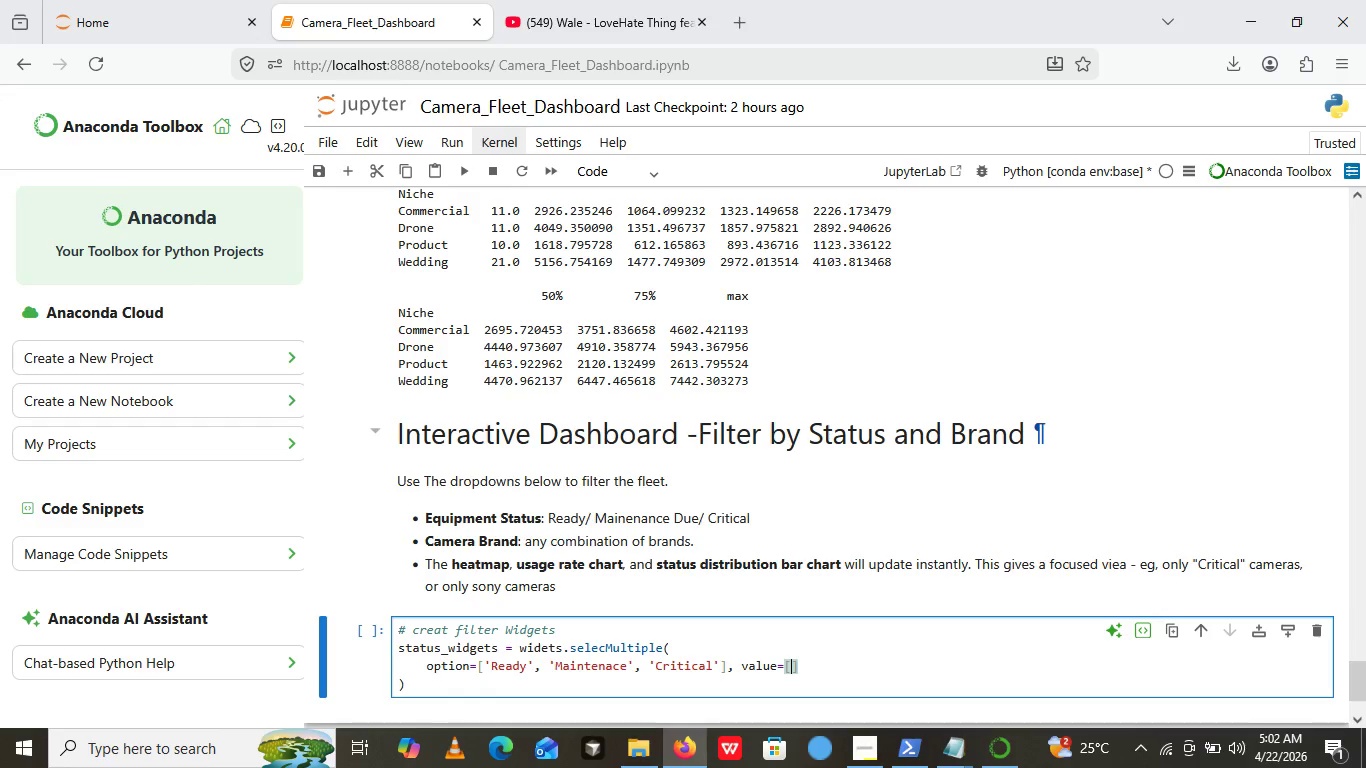 
key(Quote)
 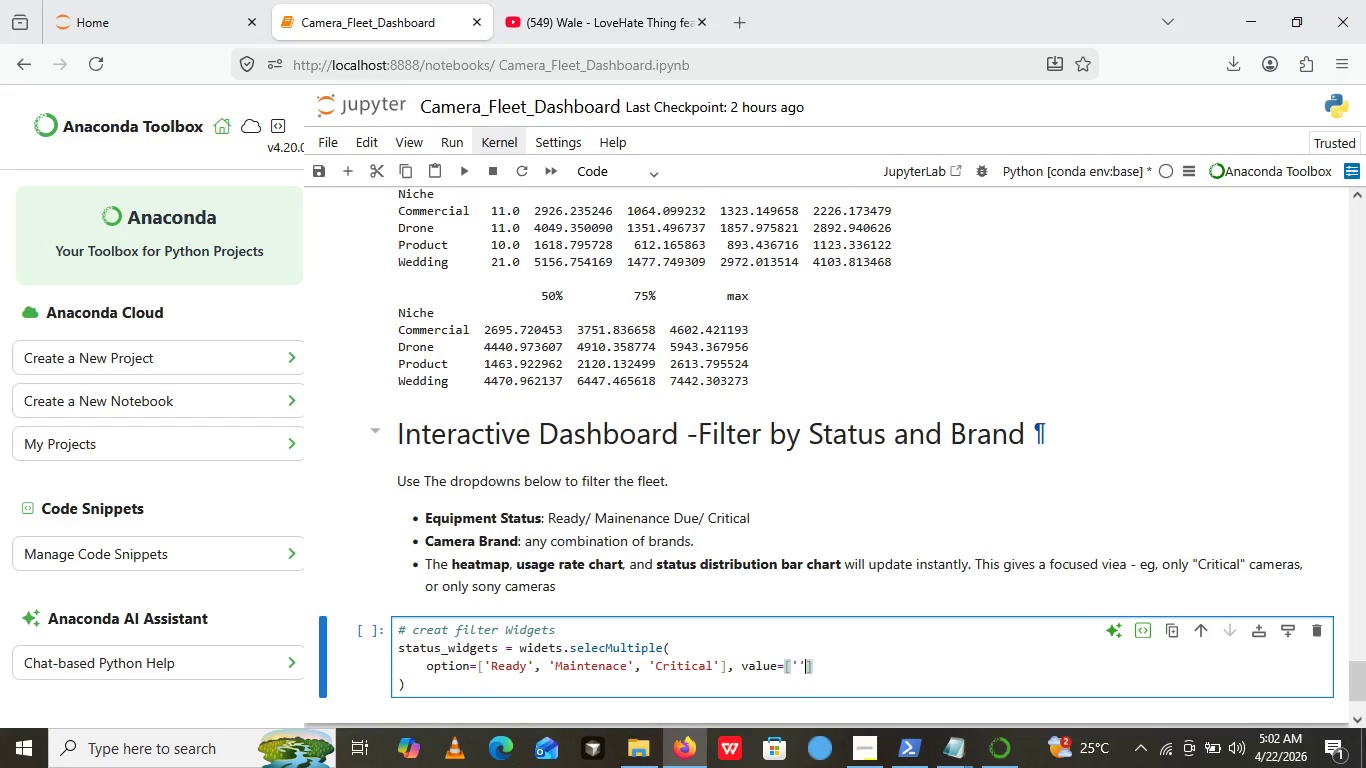 
key(Quote)
 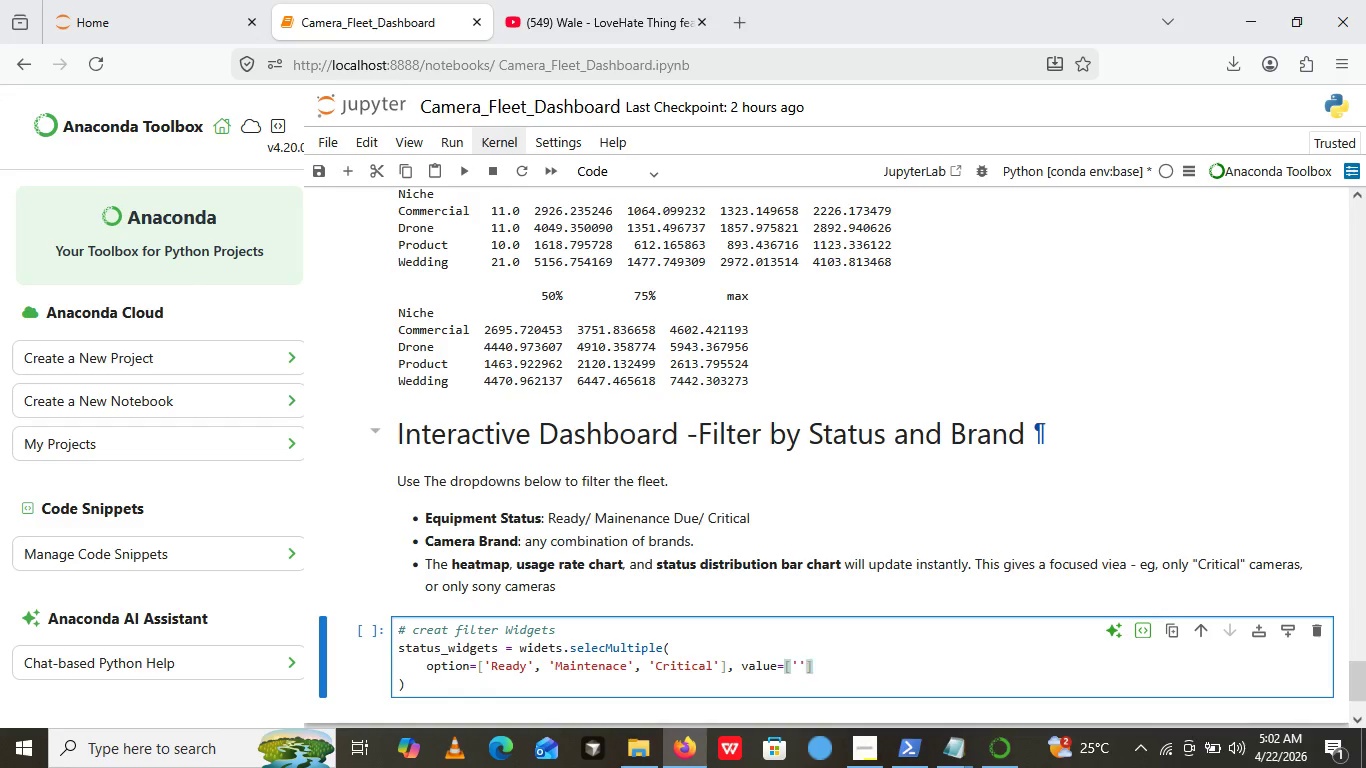 
key(ArrowLeft)
 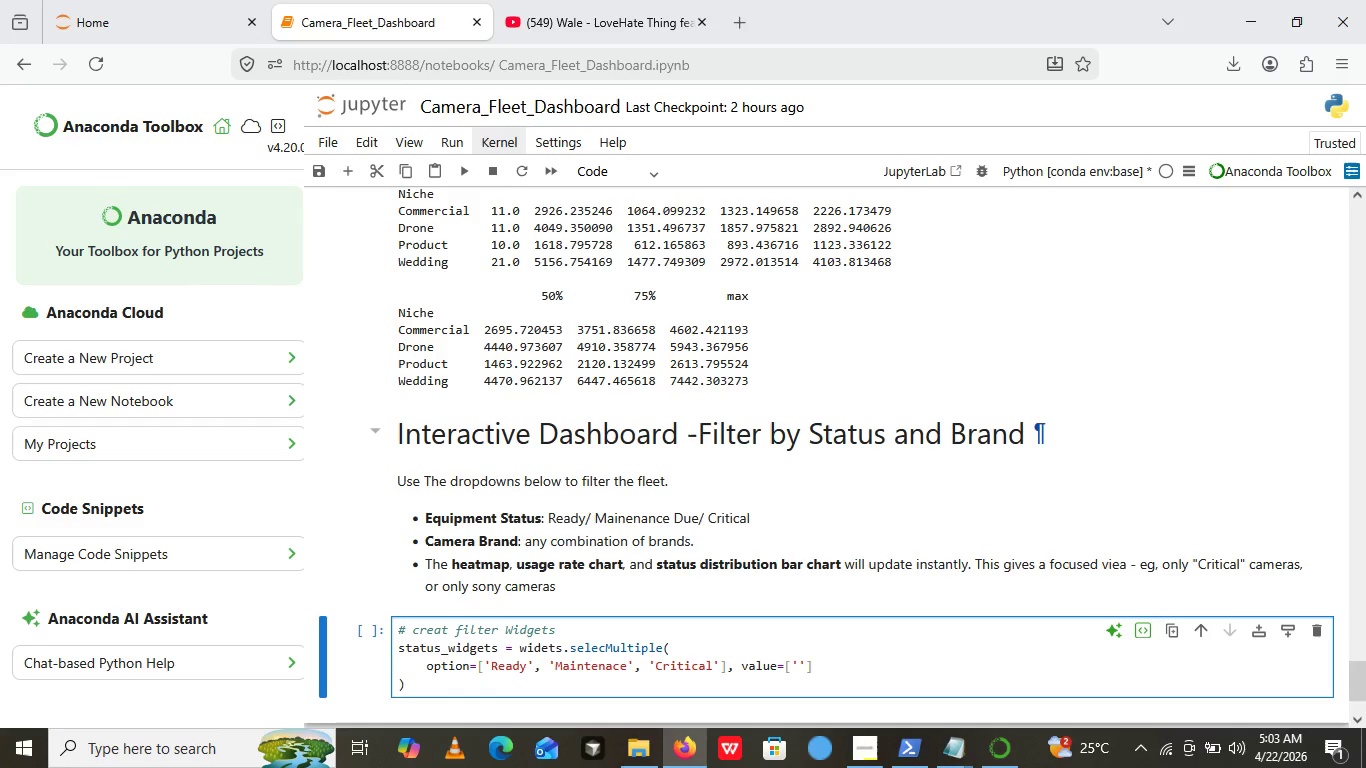 
type(Crit)
 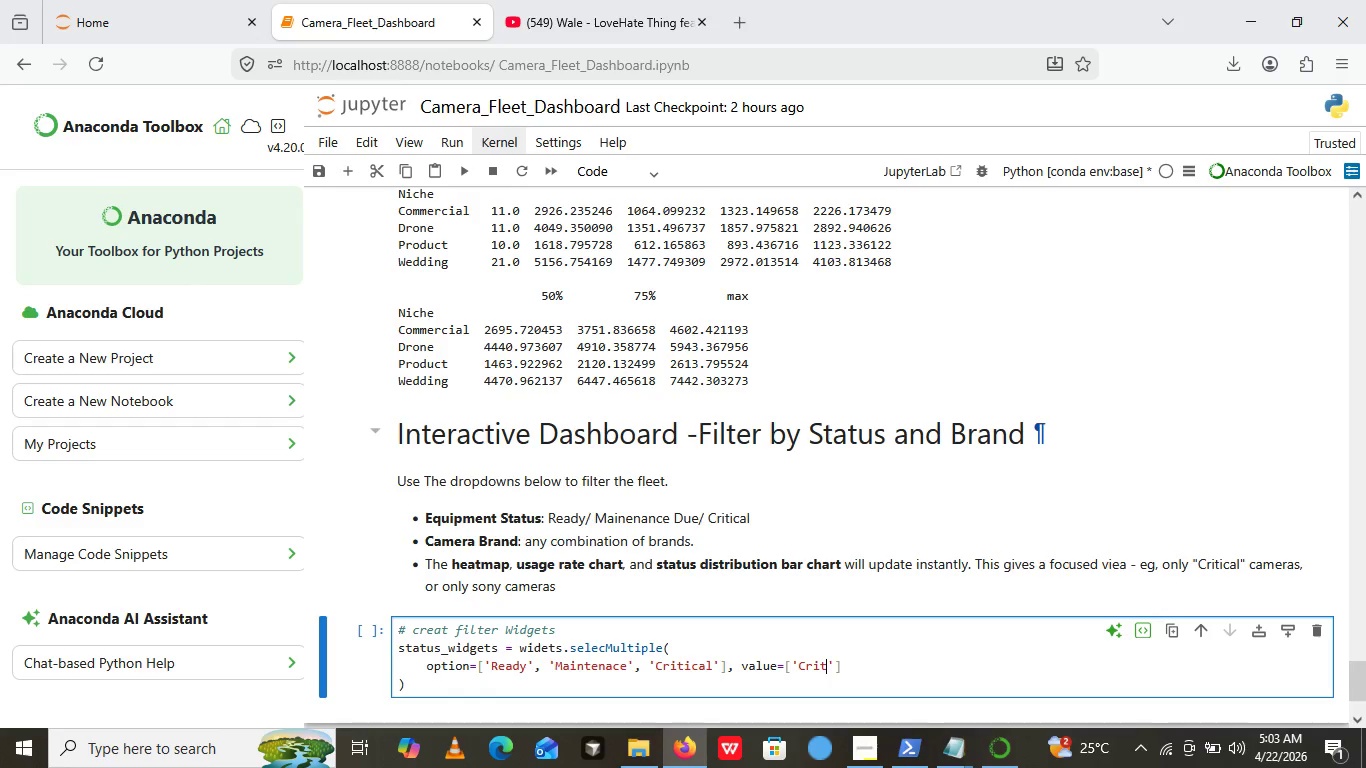 
type(ical)
 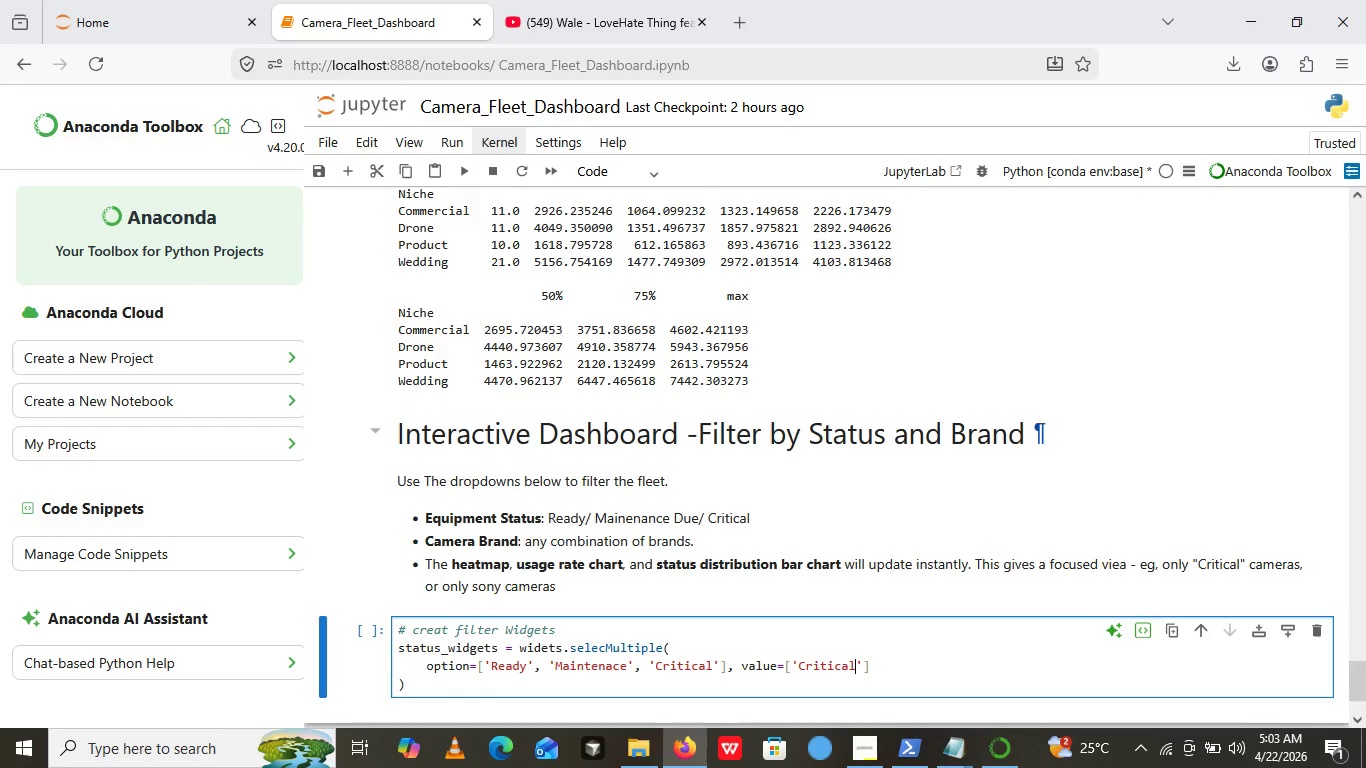 
key(ArrowRight)
 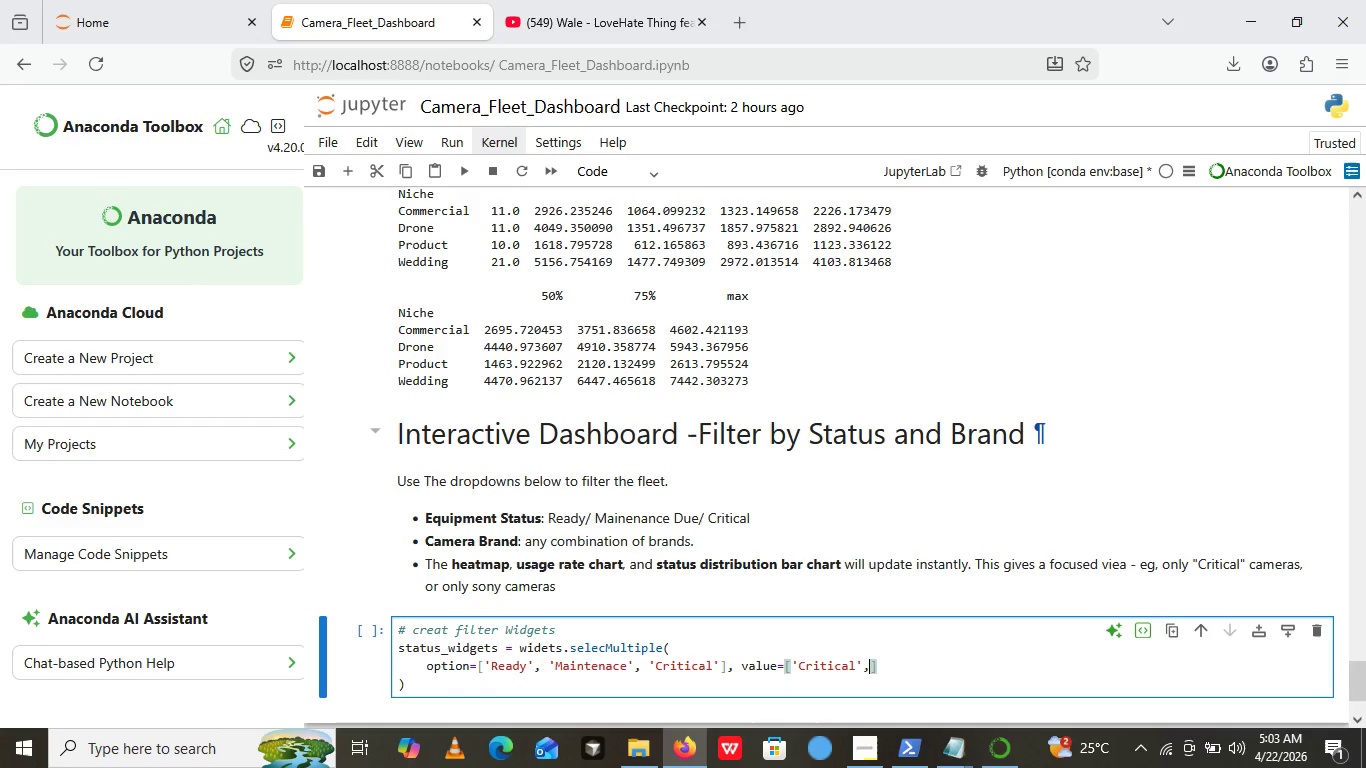 
key(Comma)
 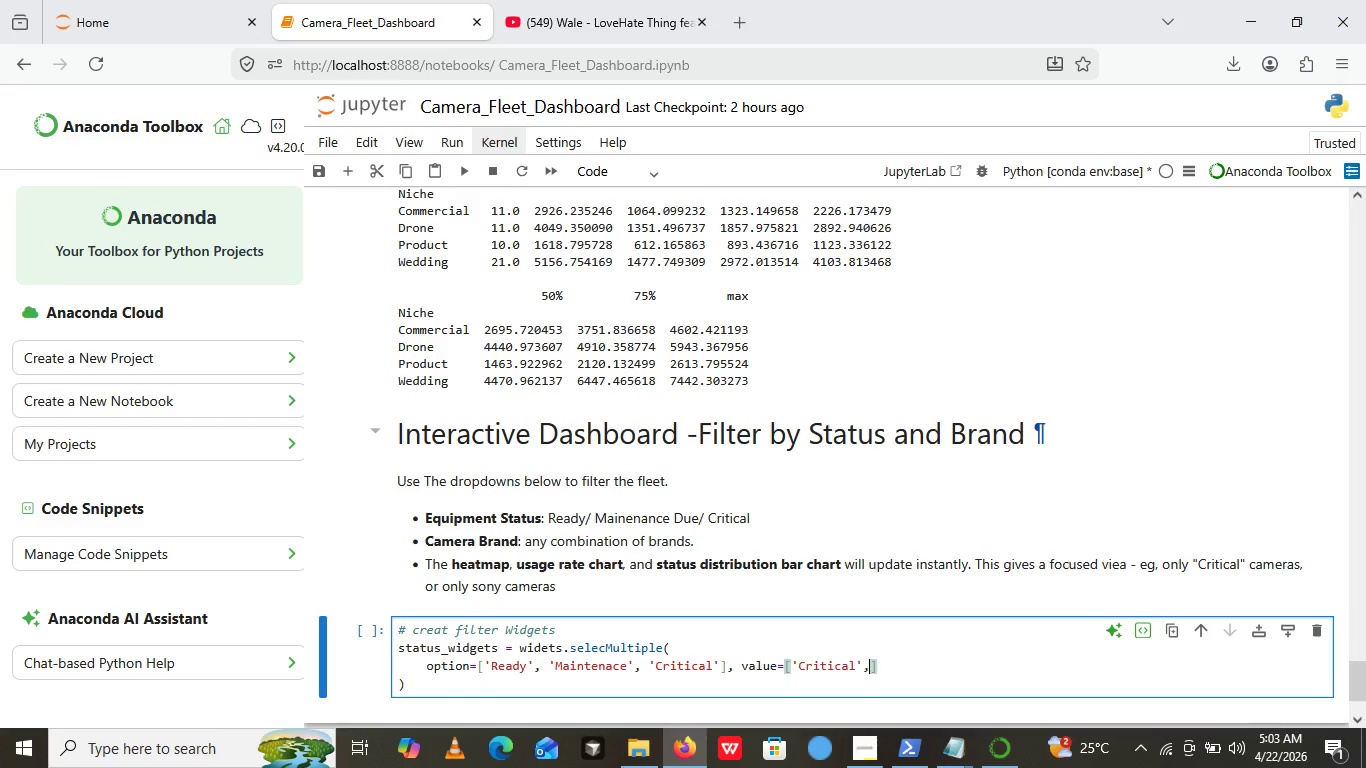 
key(Quote)
 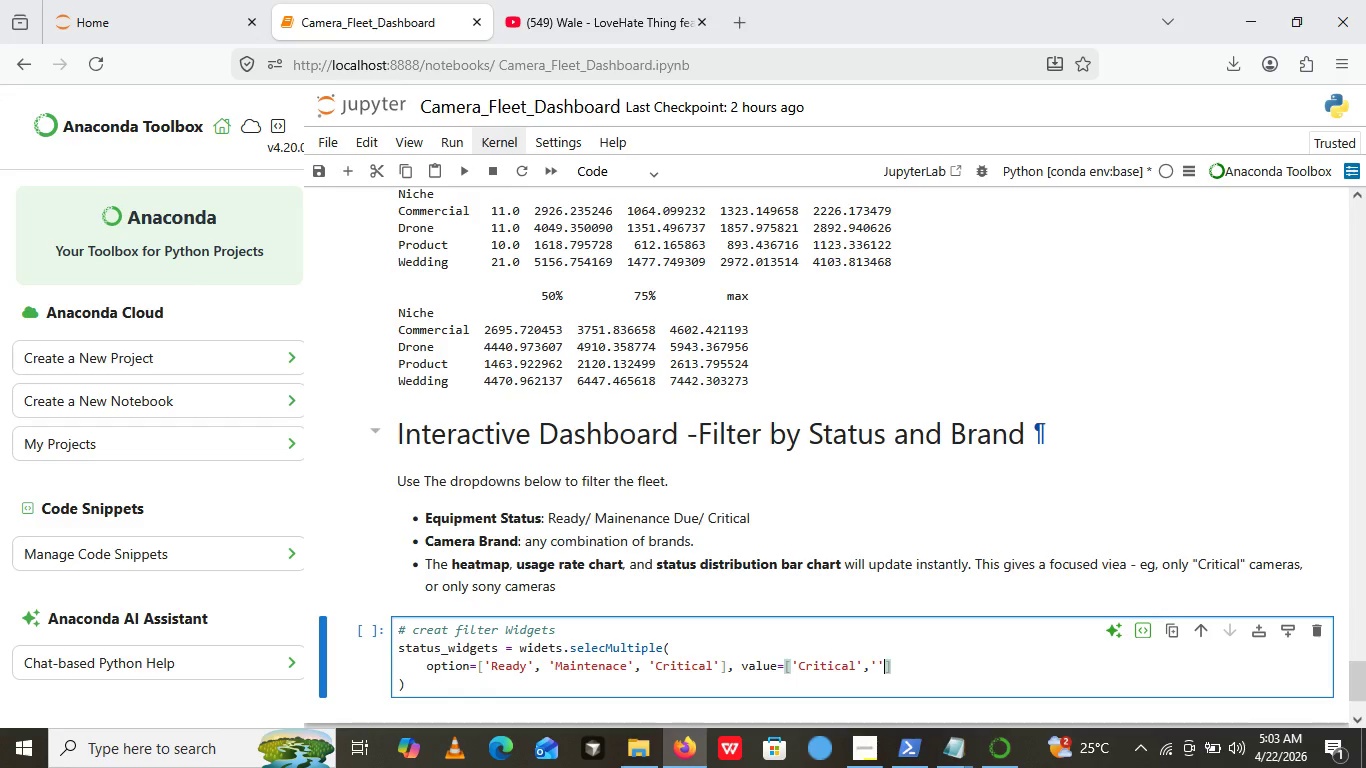 
key(Quote)
 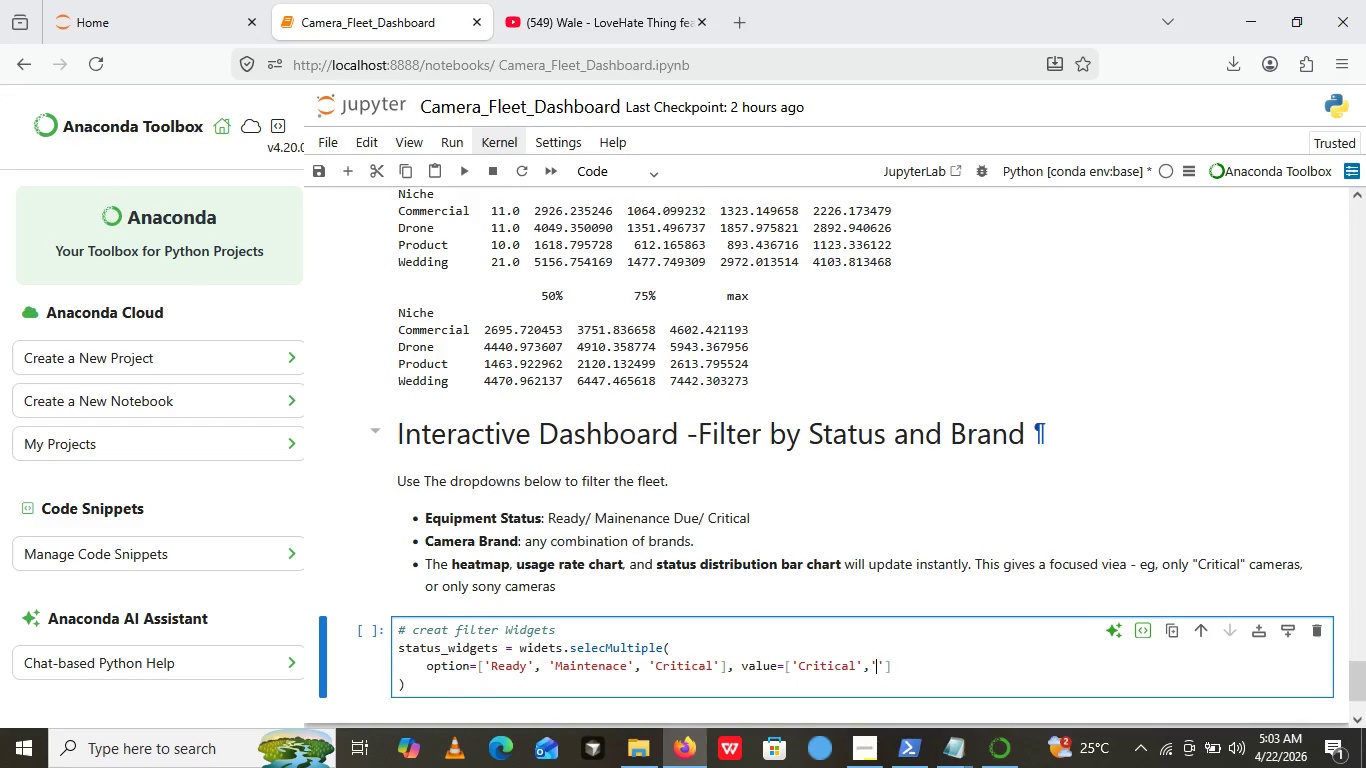 
key(ArrowLeft)
 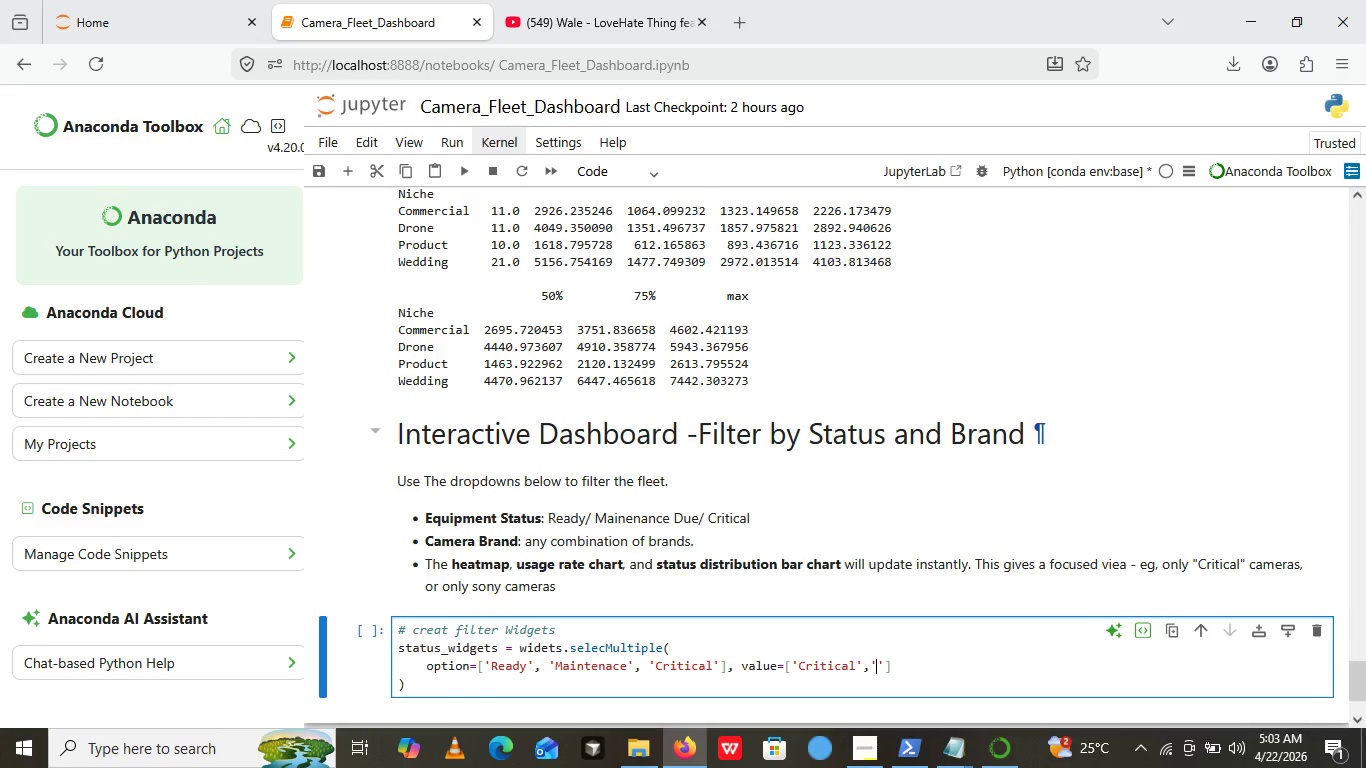 
type(Maintenan)
key(Backspace)
type(nce)
 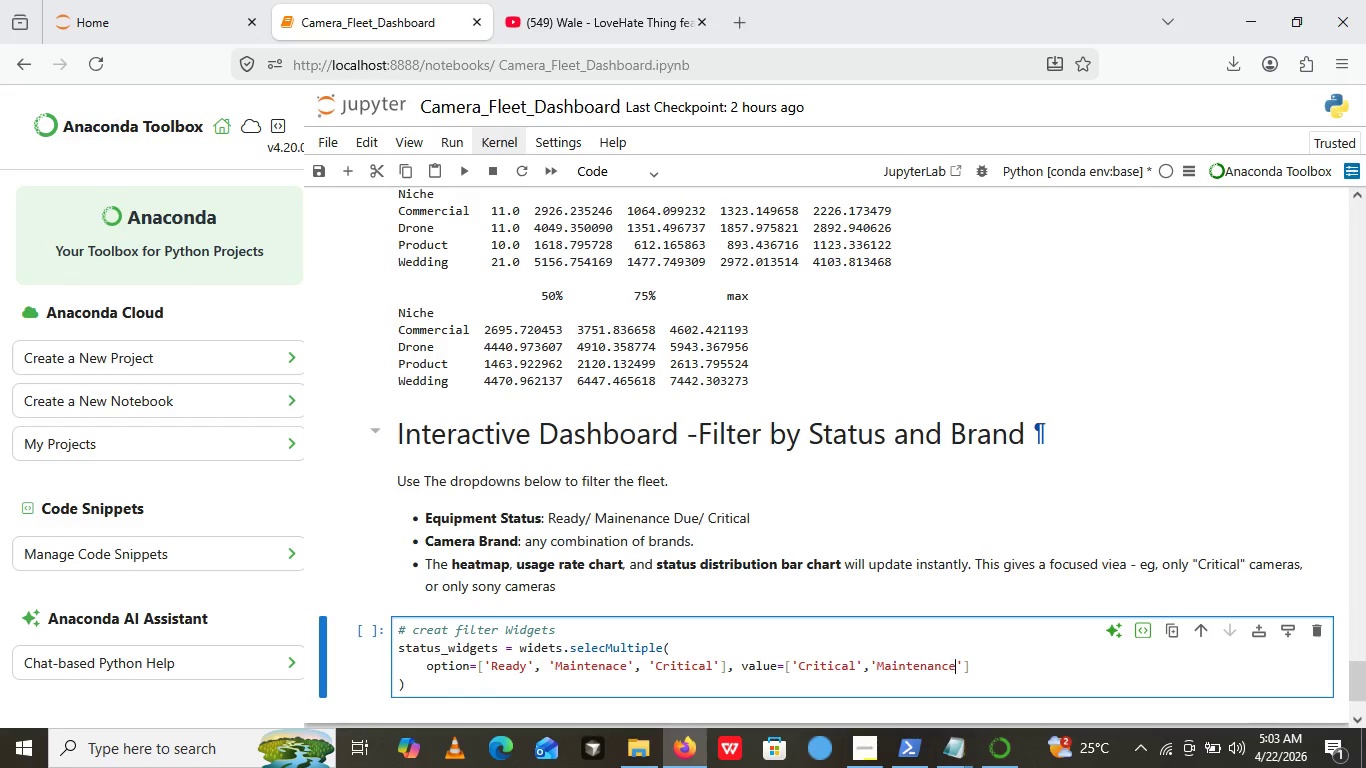 
type( Due)
 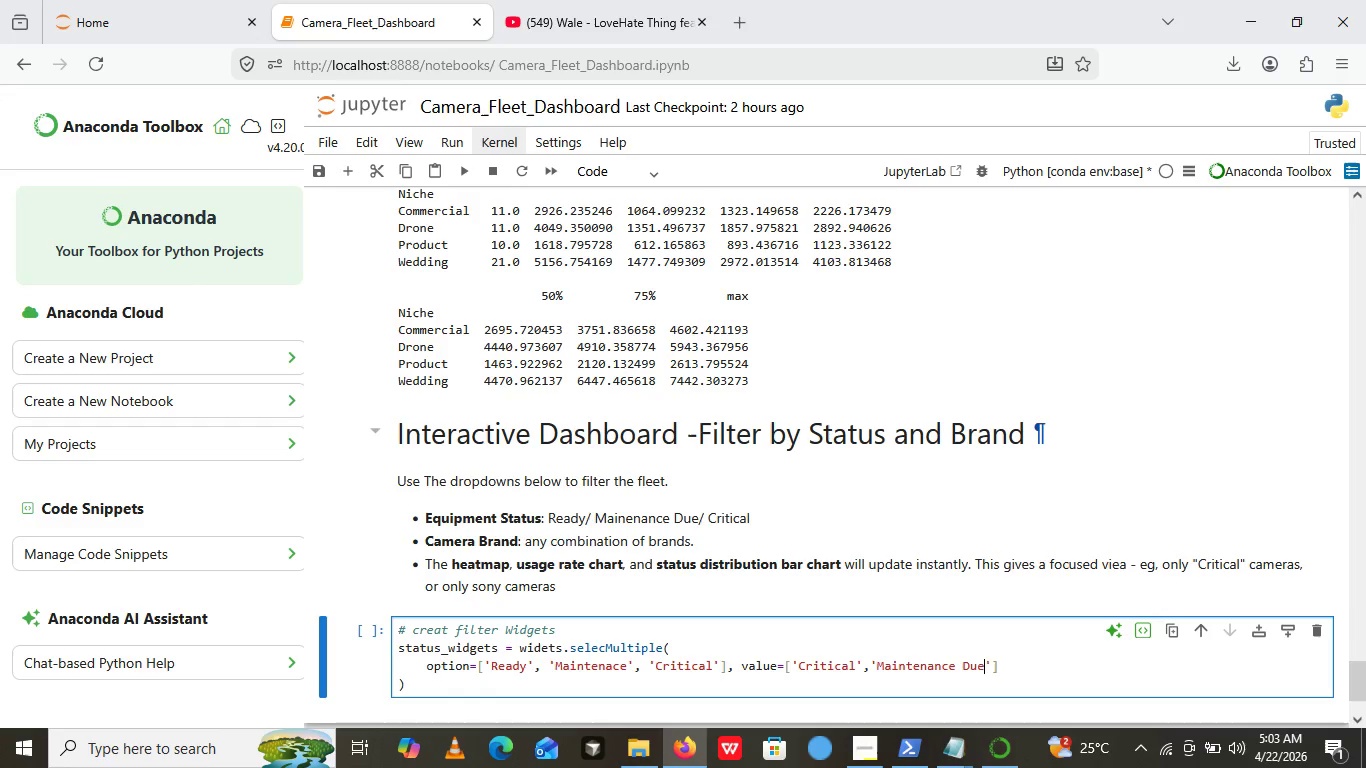 
key(ArrowLeft)
 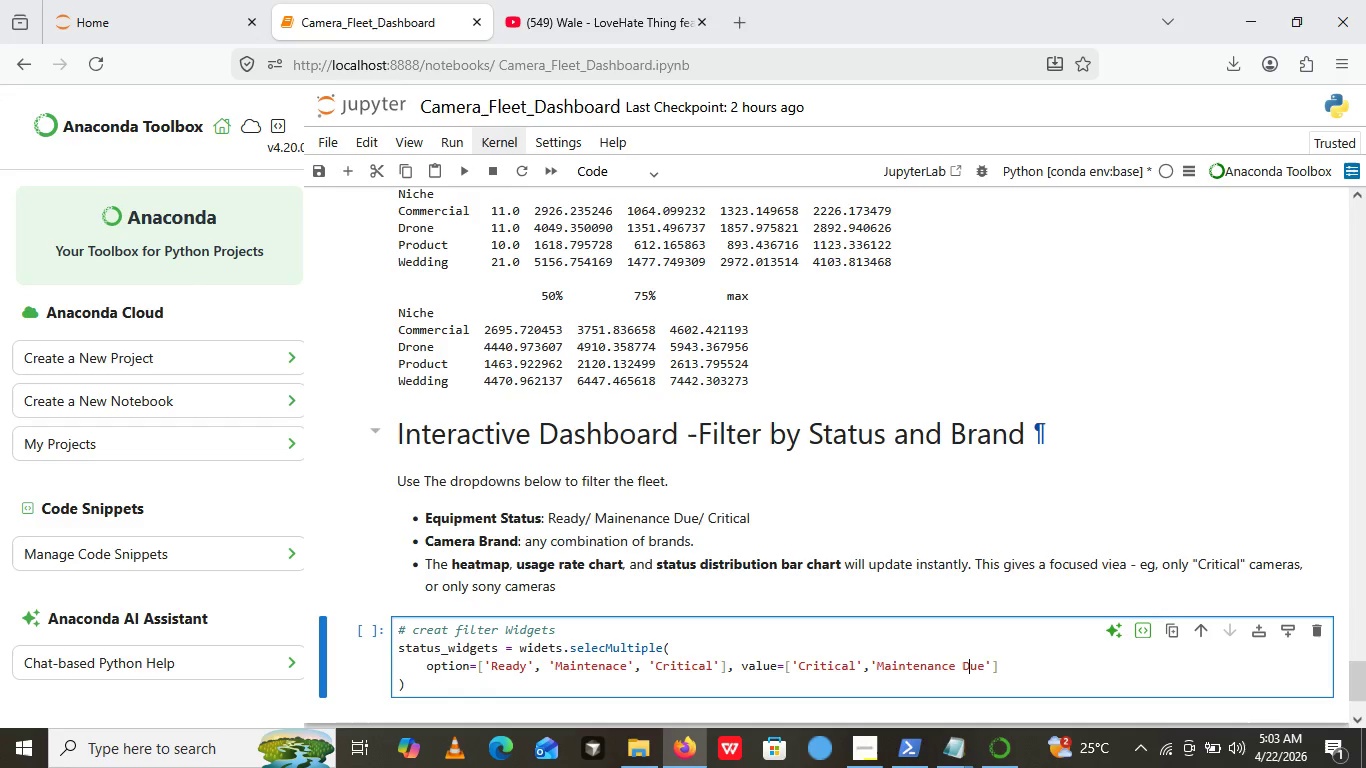 
key(ArrowLeft)
 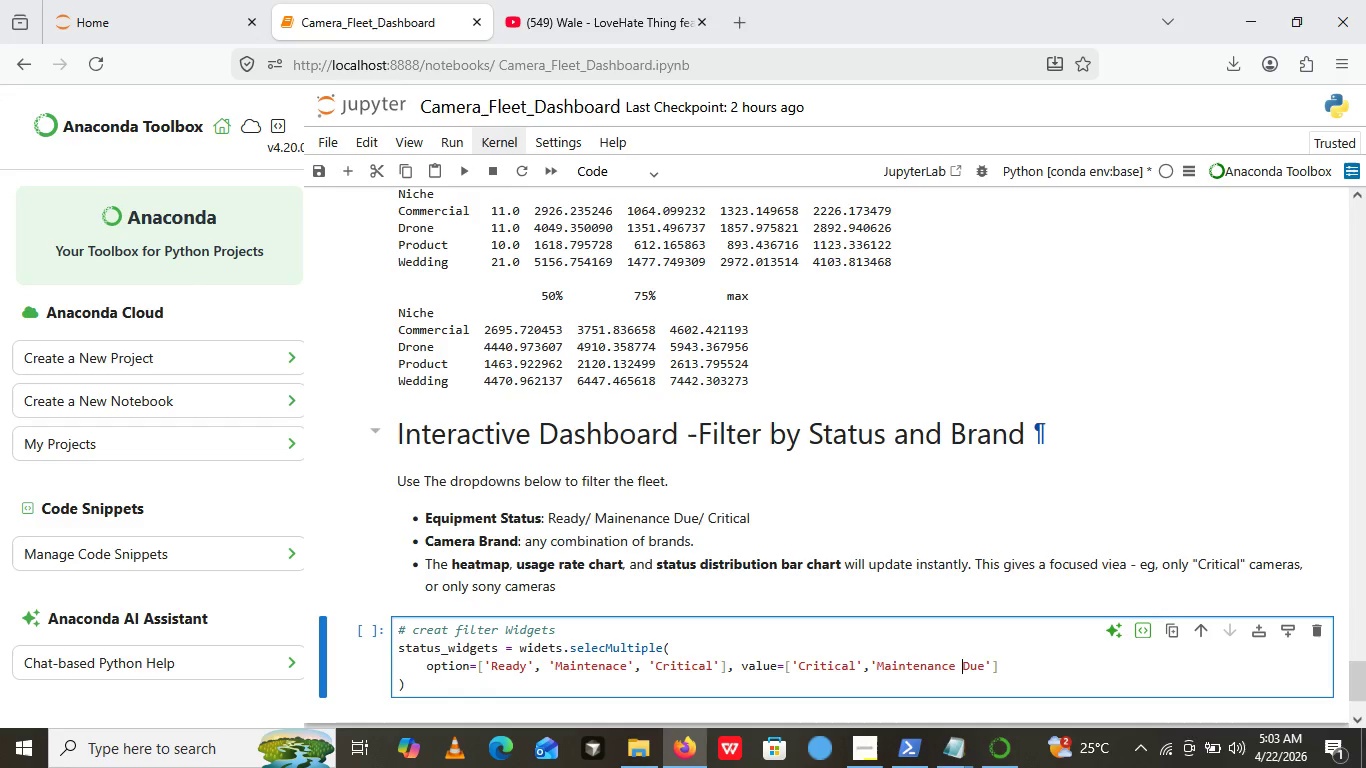 
key(ArrowLeft)
 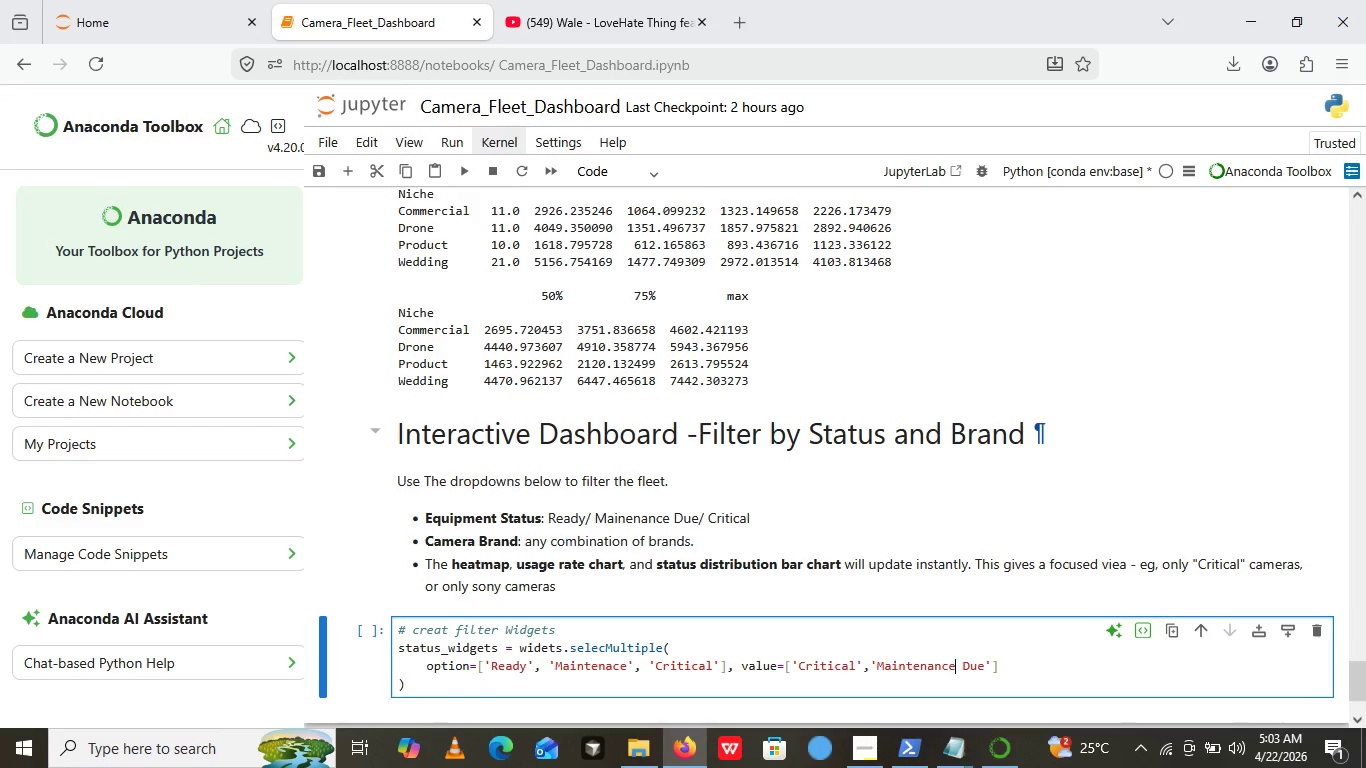 
key(ArrowLeft)
 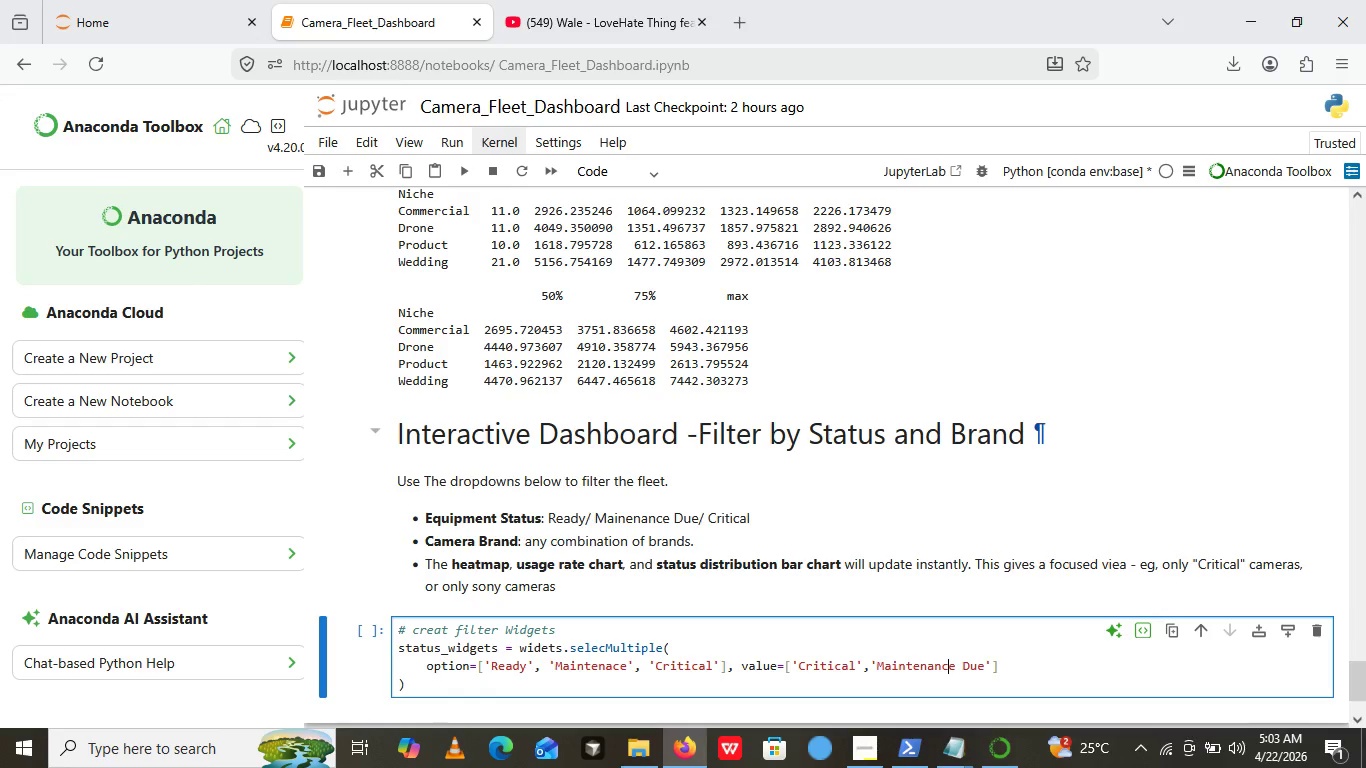 
key(ArrowLeft)
 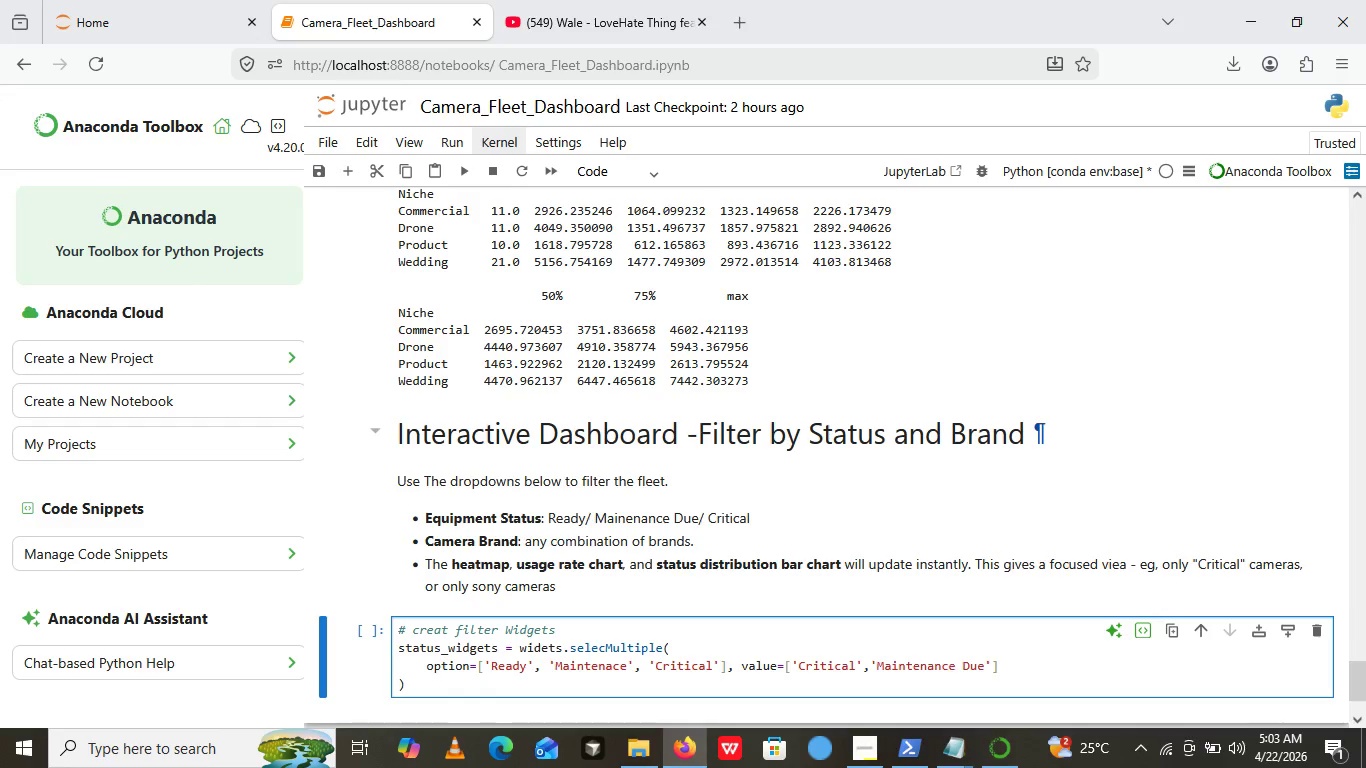 
key(ArrowLeft)
 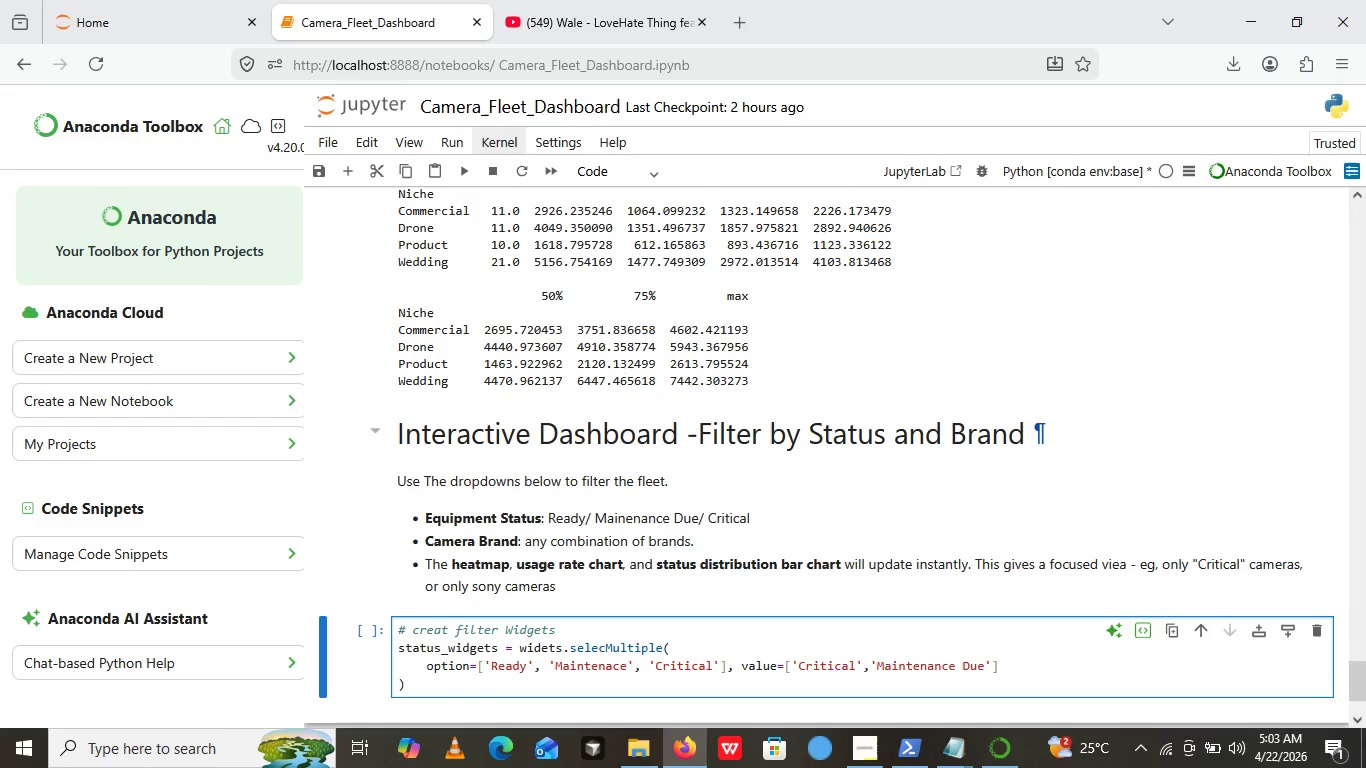 
key(ArrowRight)
 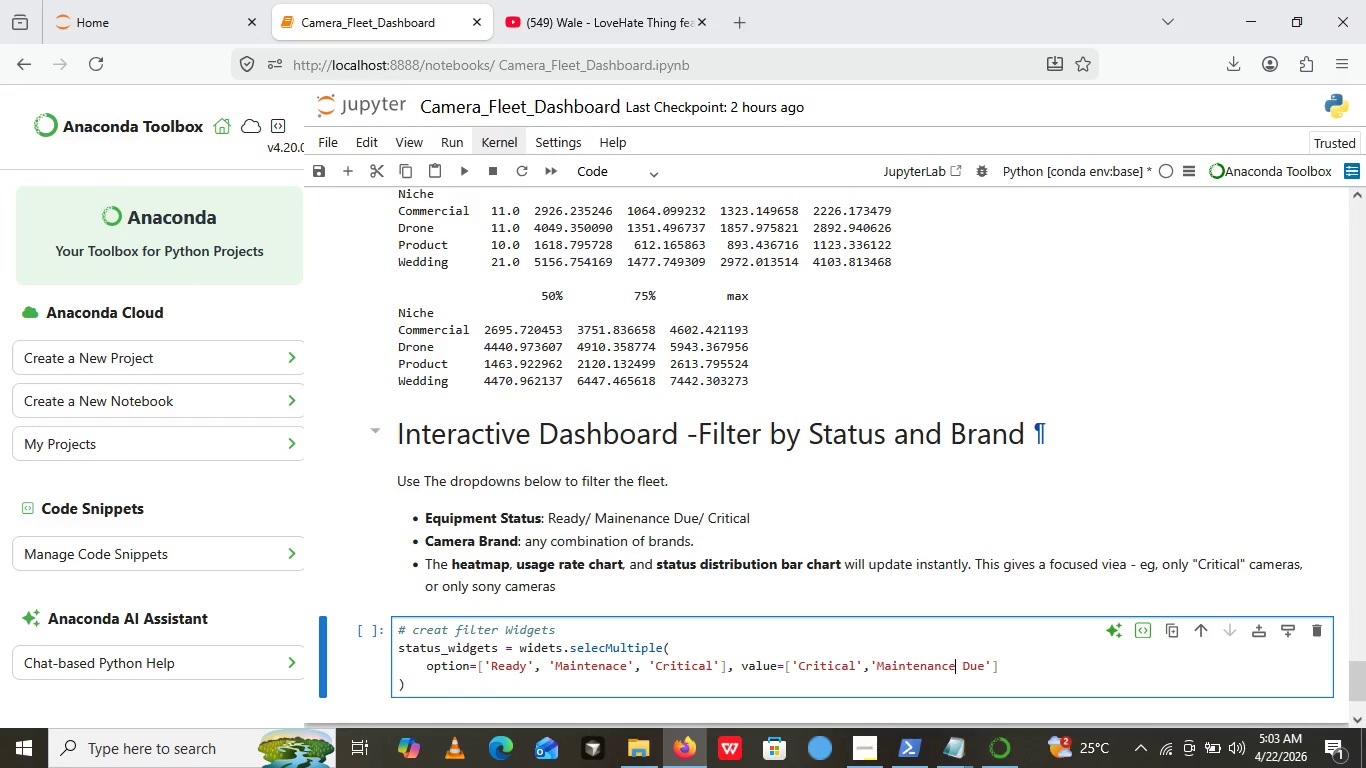 
key(ArrowRight)
 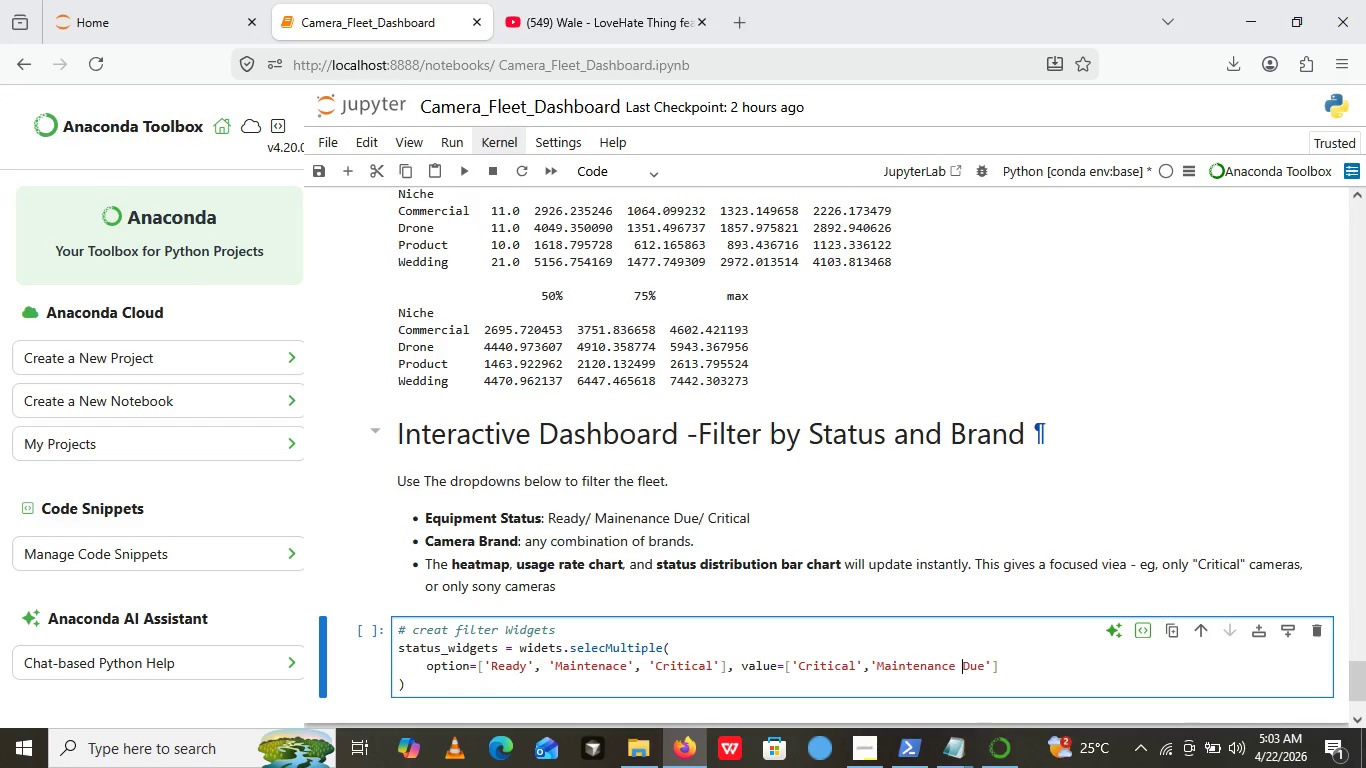 
key(ArrowRight)
 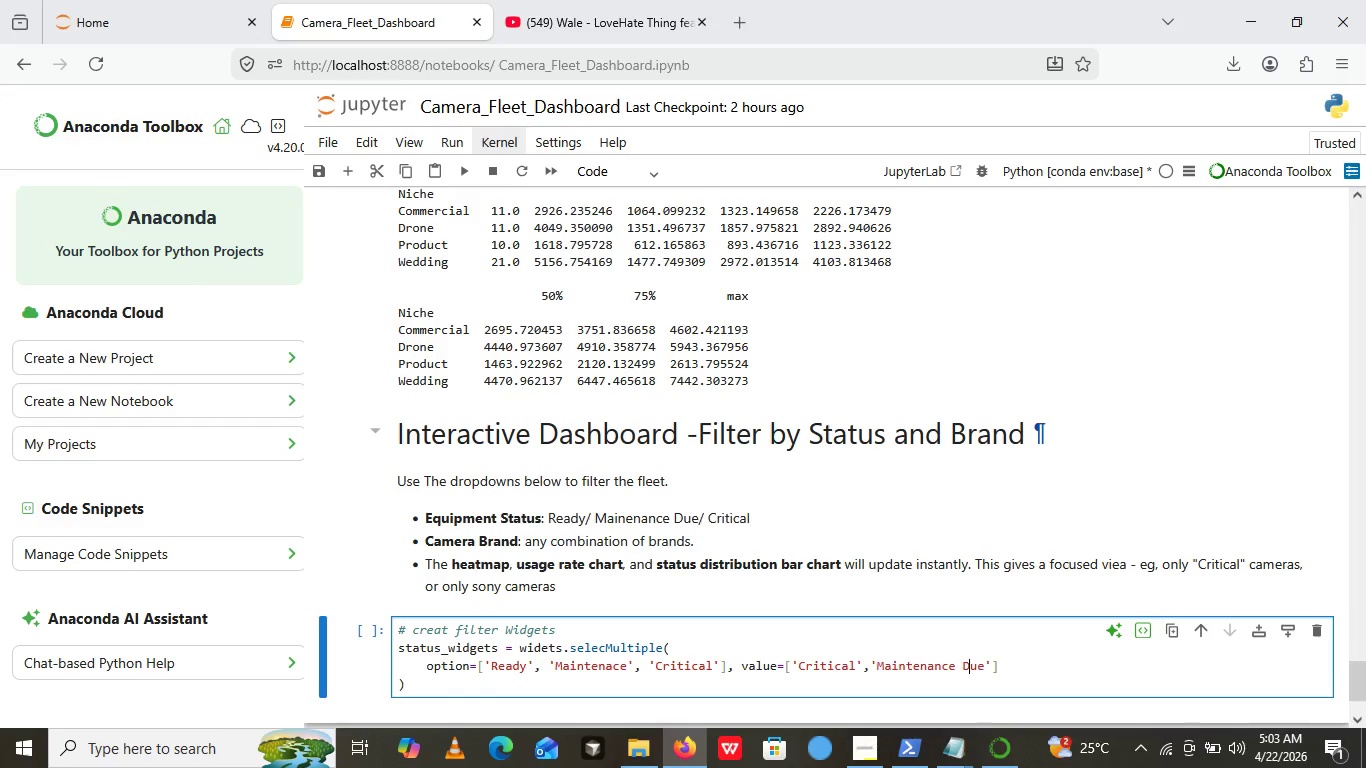 
key(ArrowRight)
 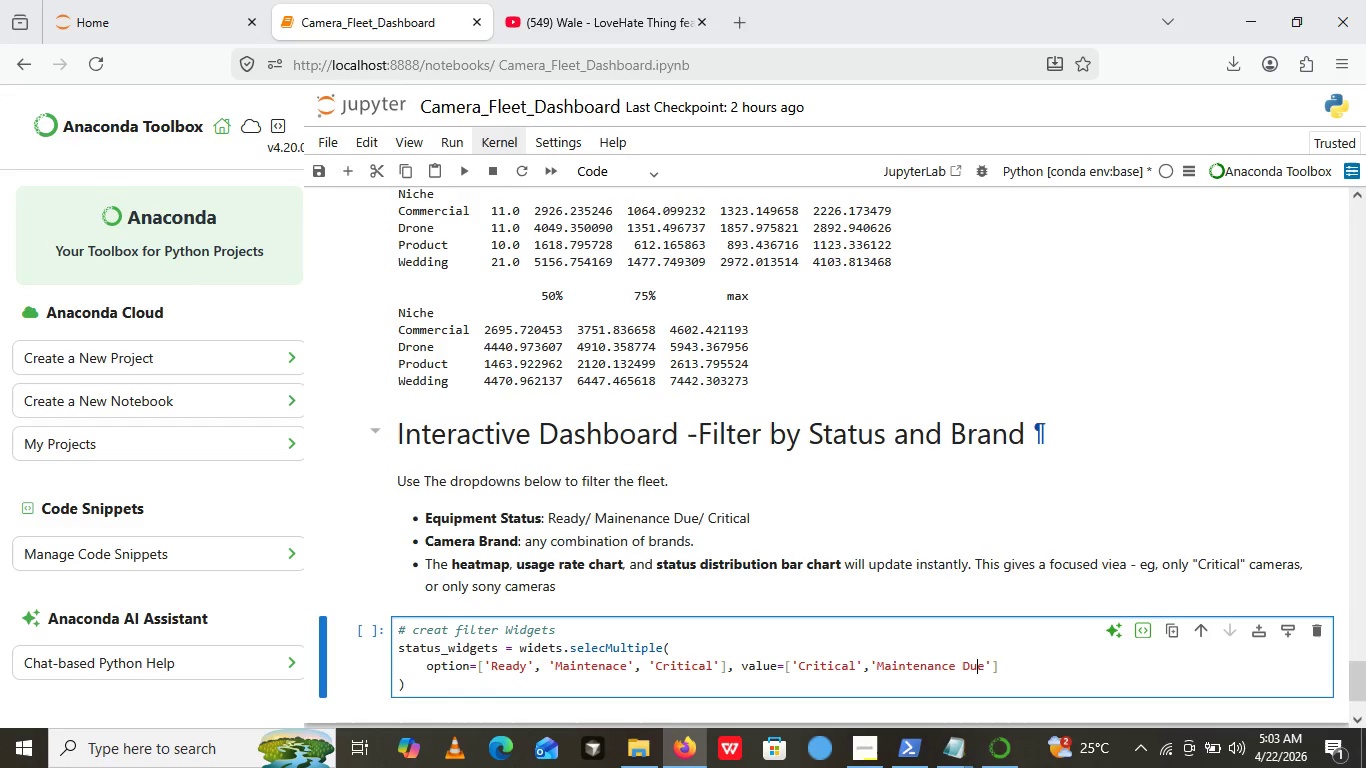 
key(ArrowRight)
 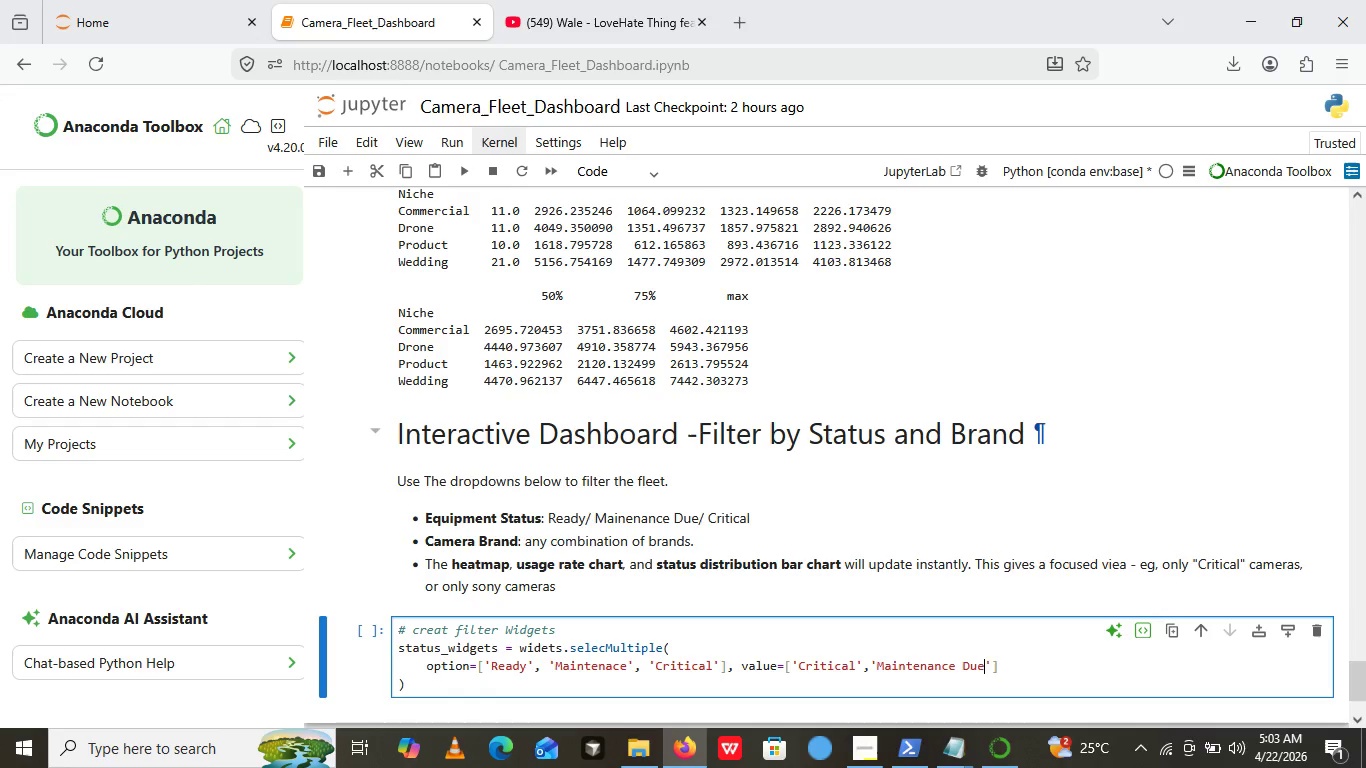 
key(ArrowRight)
 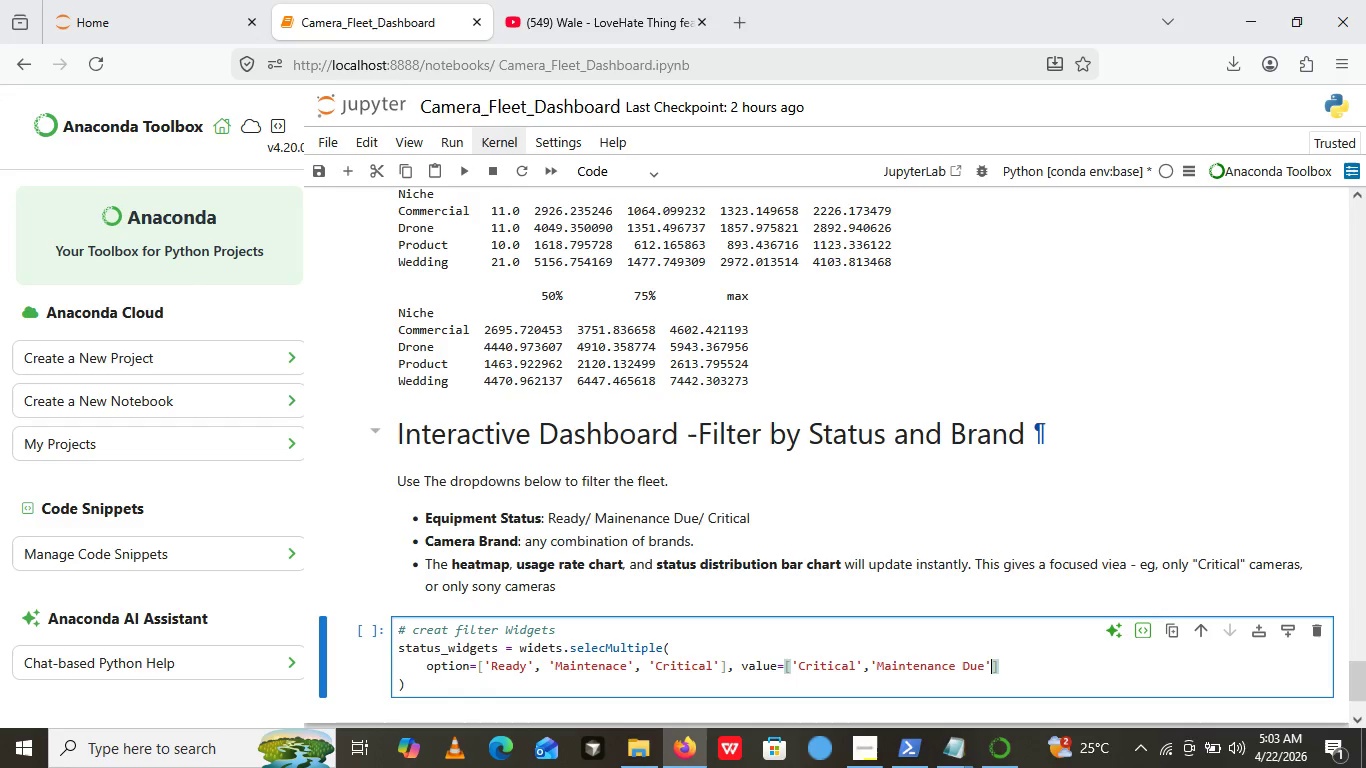 
key(ArrowRight)
 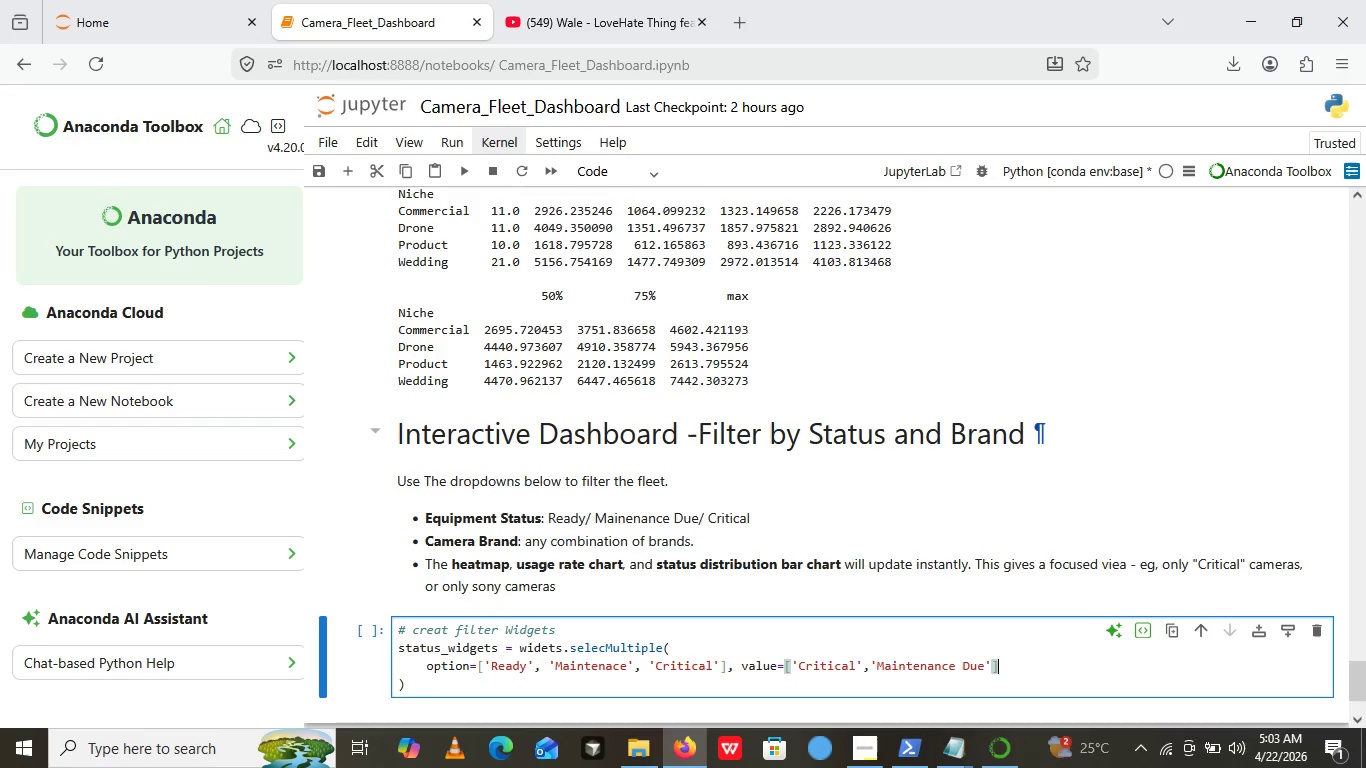 
key(ArrowRight)
 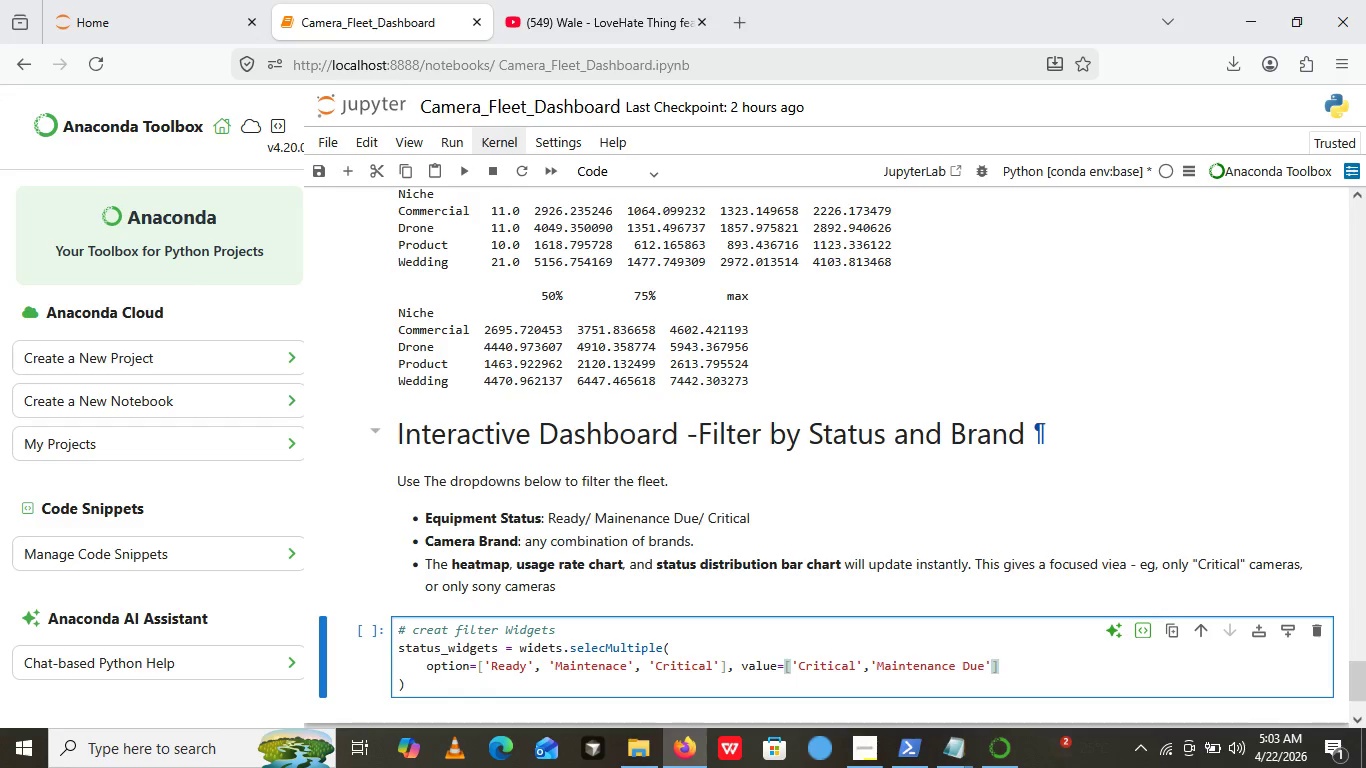 
key(Comma)
 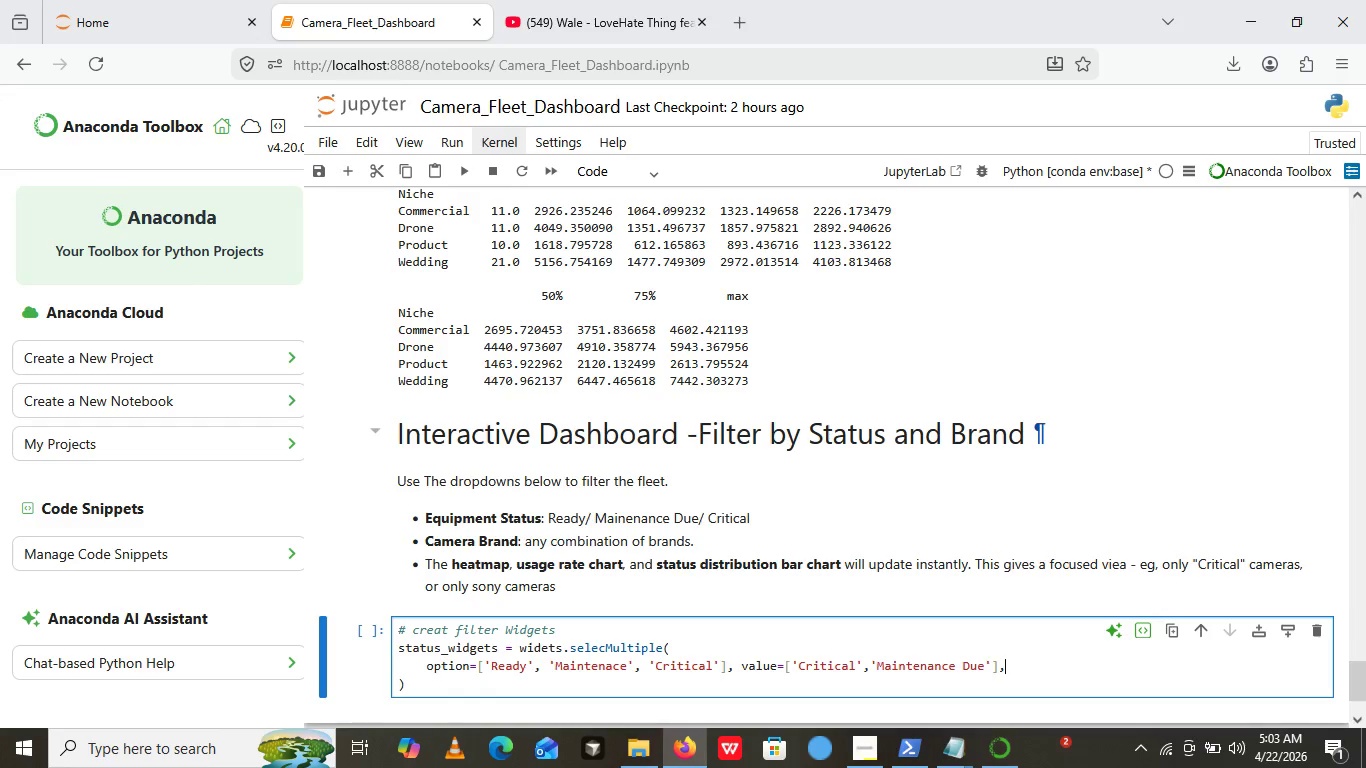 
key(Enter)
 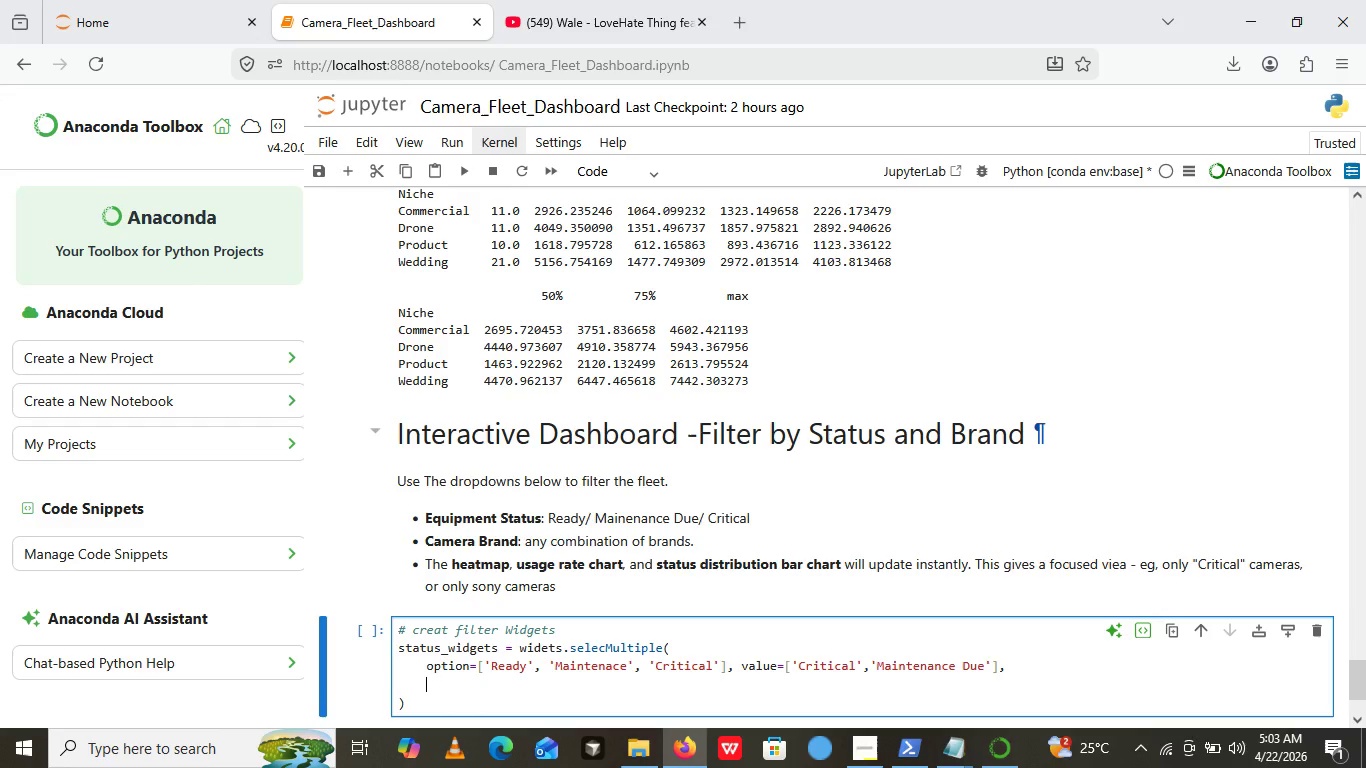 
type(descrip)
 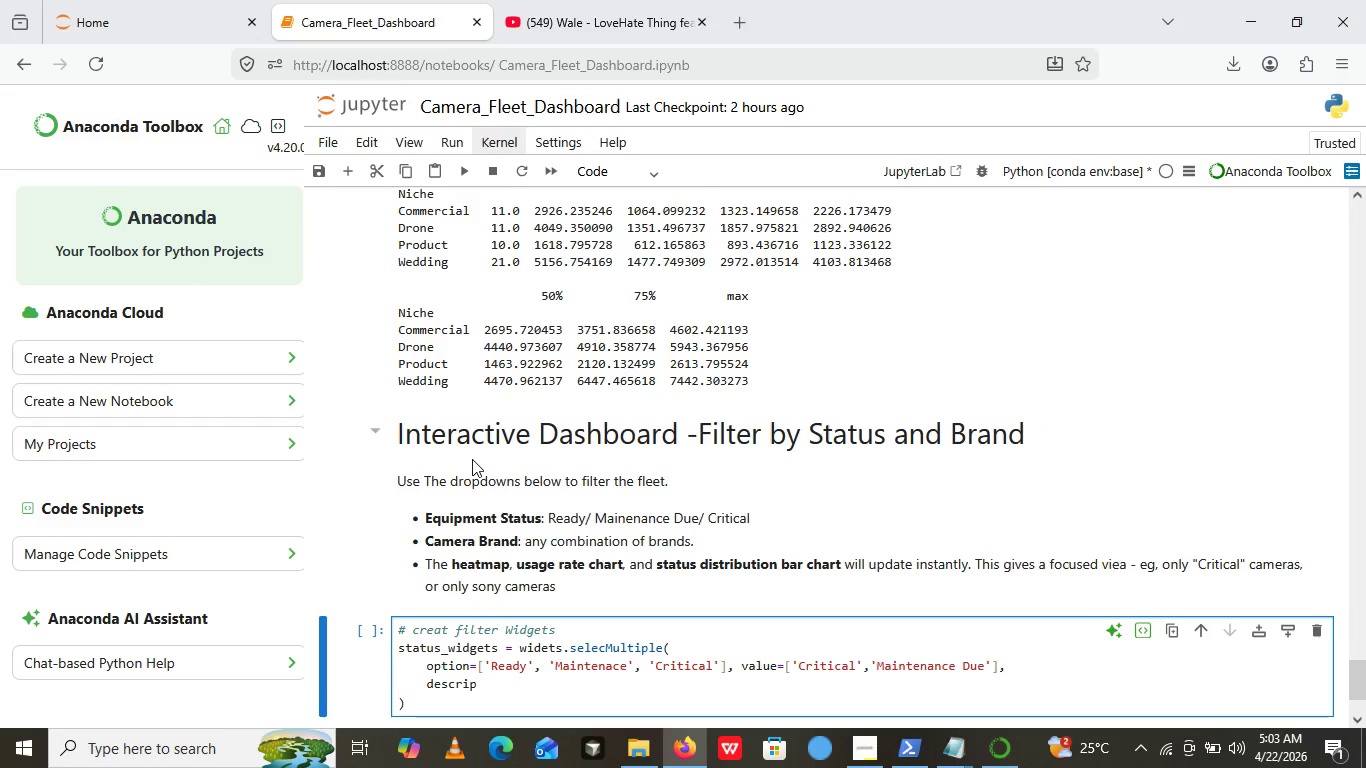 
type(tion='')
 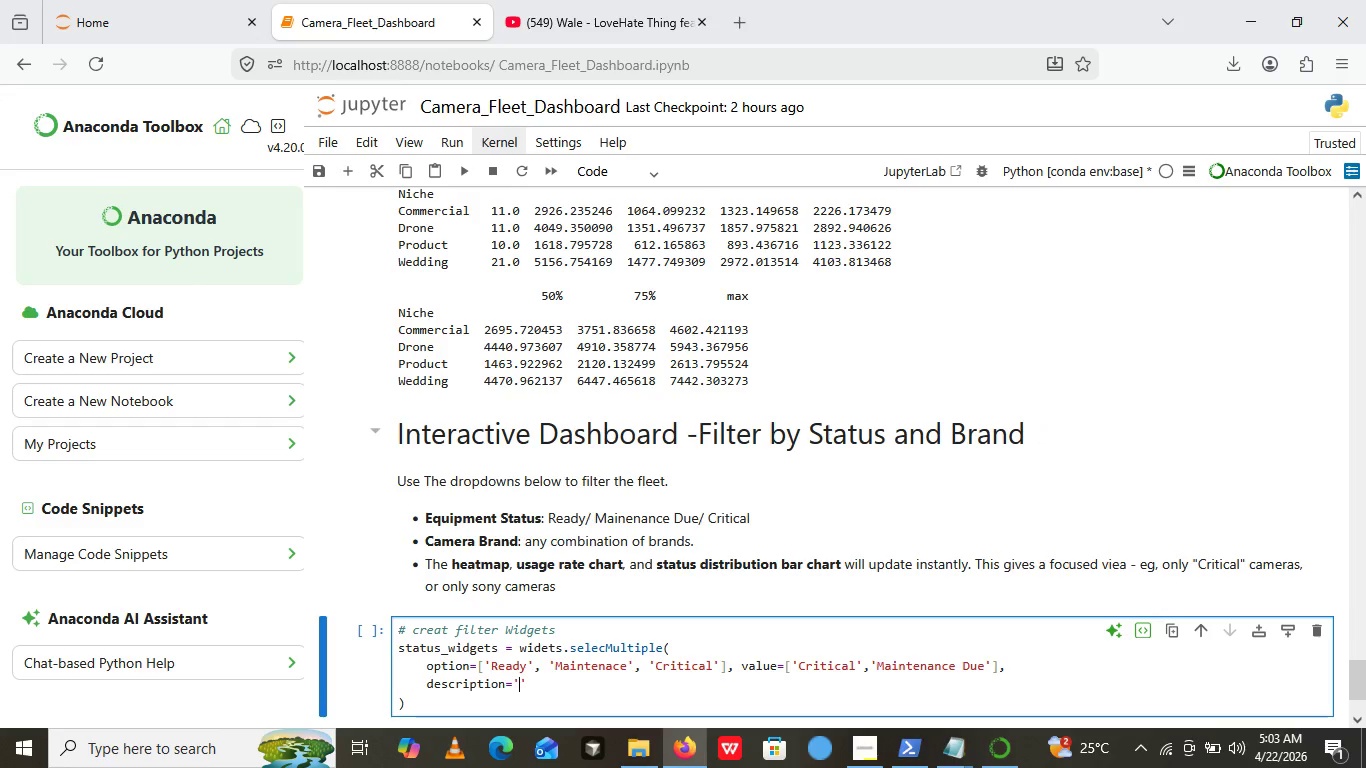 
key(ArrowLeft)
 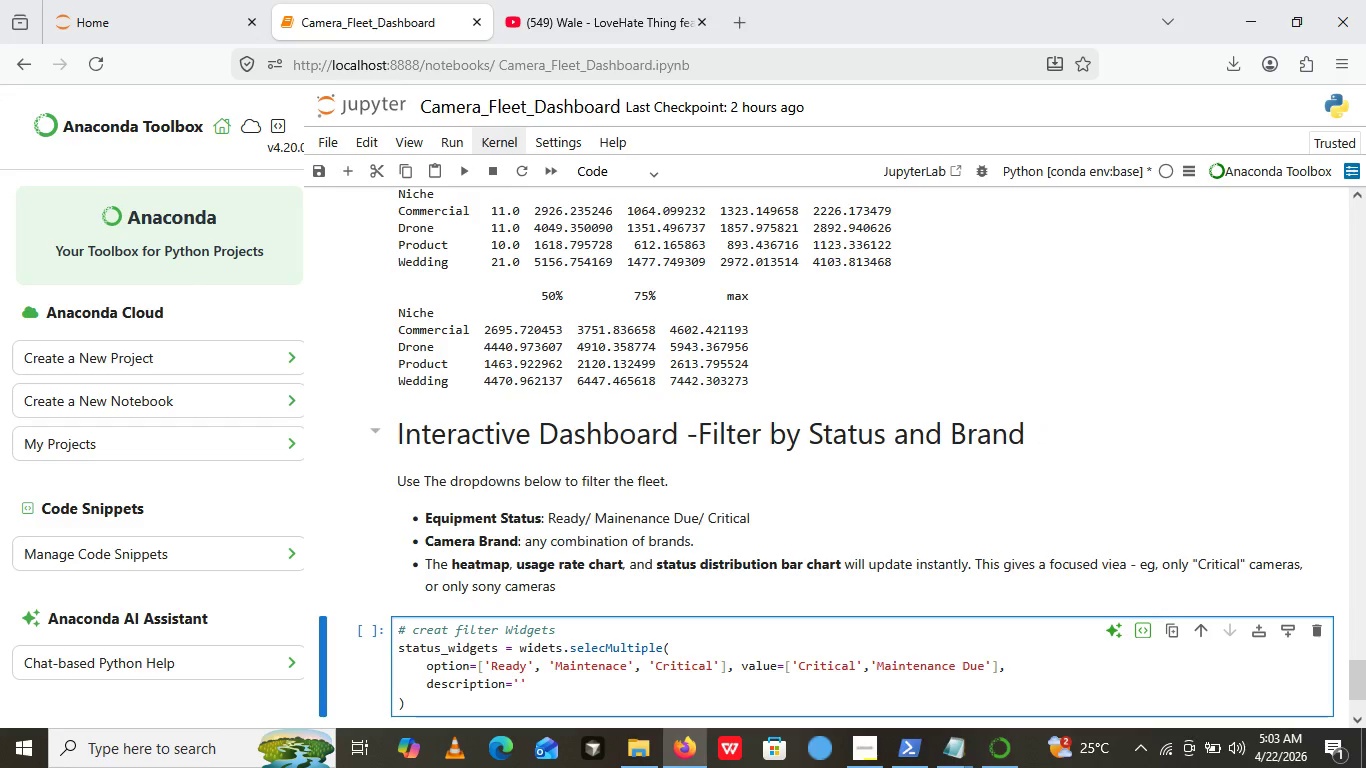 
type(Status)
 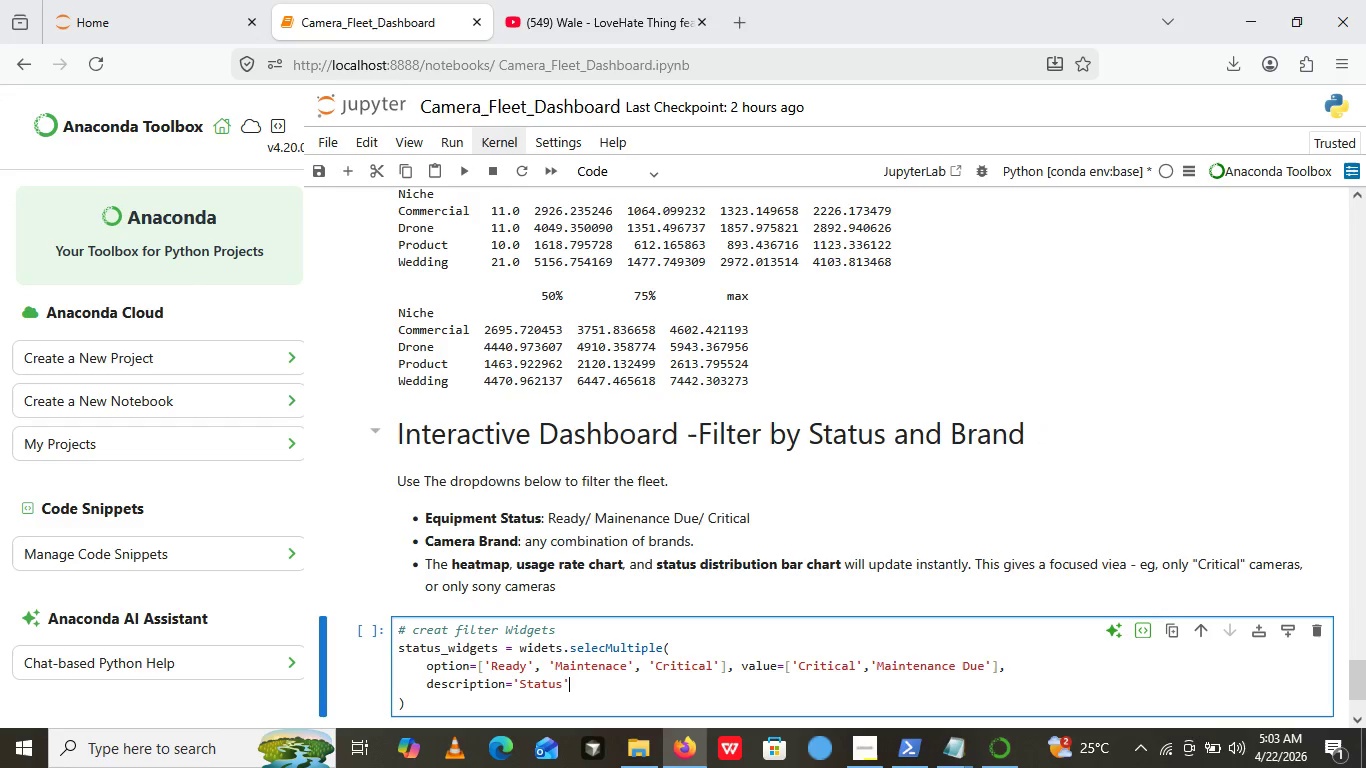 
key(ArrowRight)
 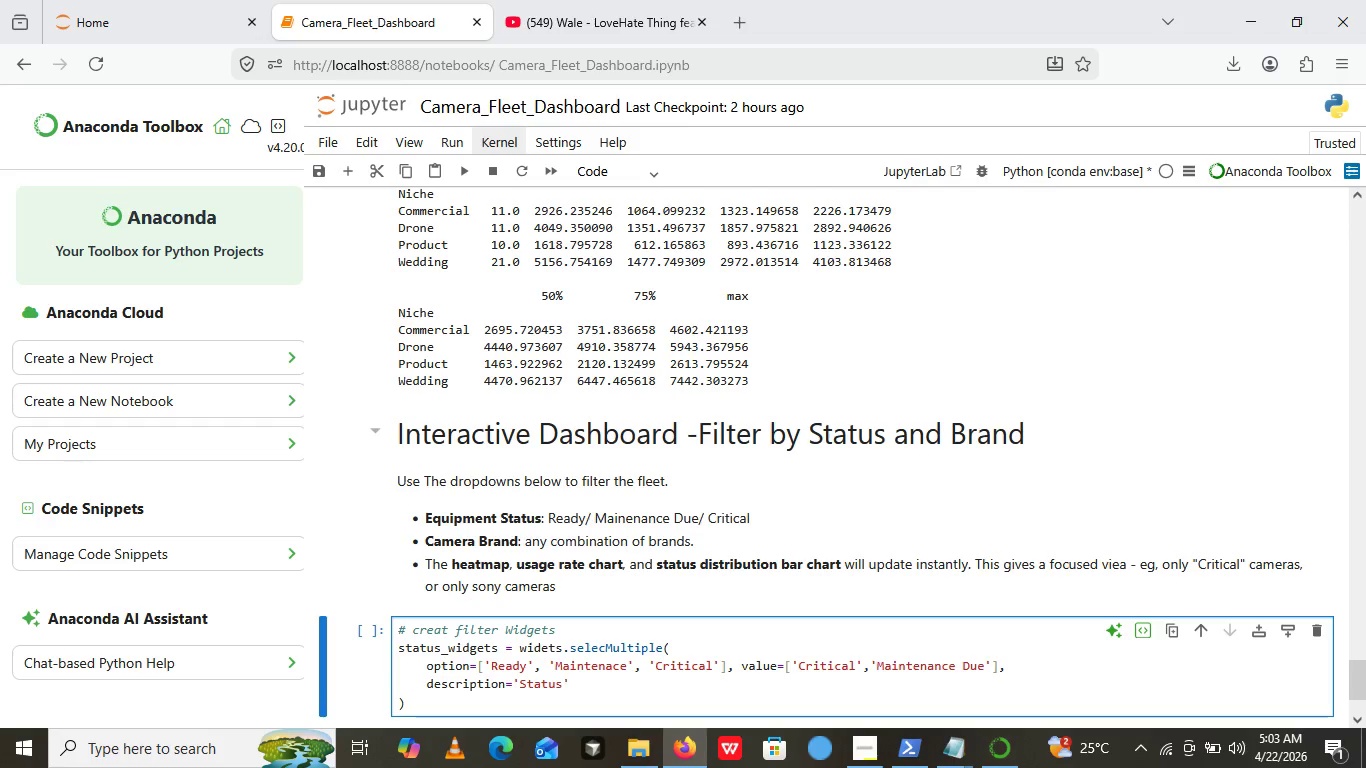 
key(ArrowLeft)
 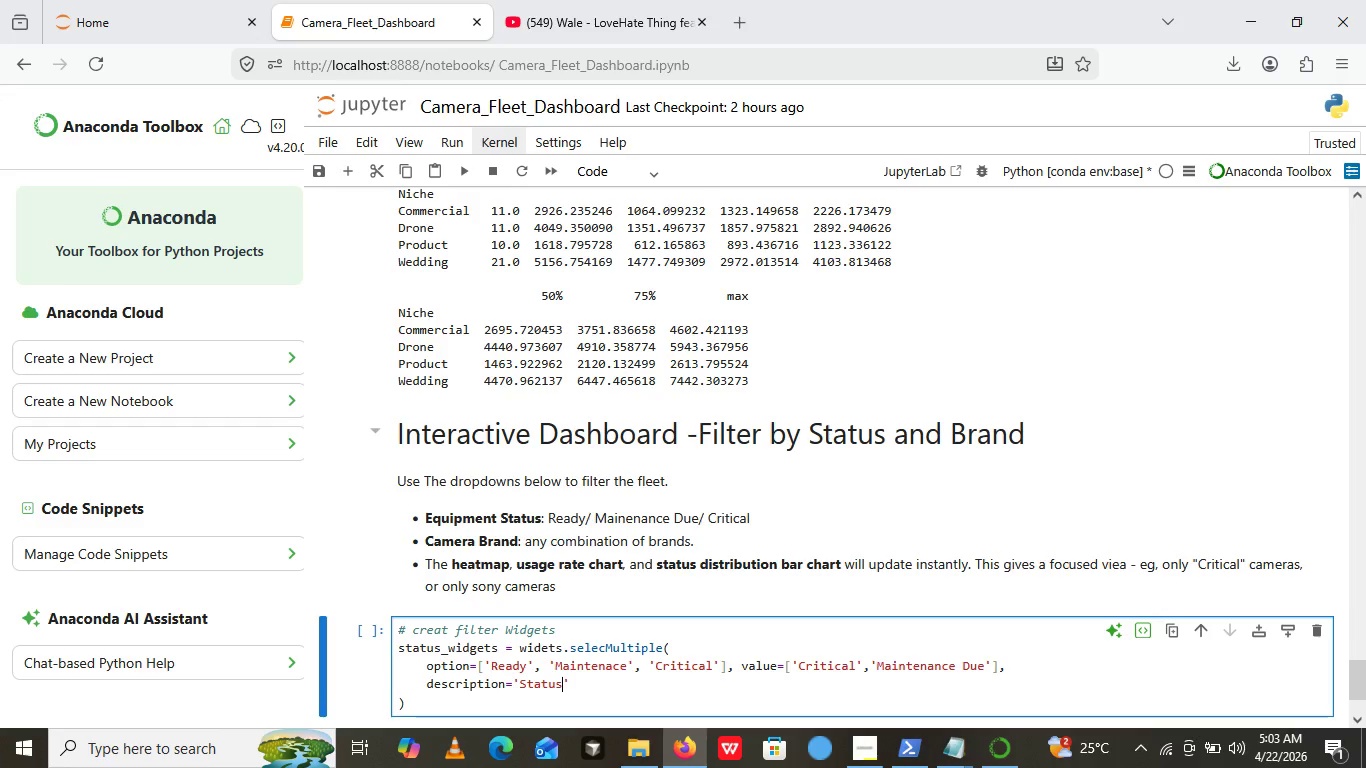 
key(Shift+Semicolon)
 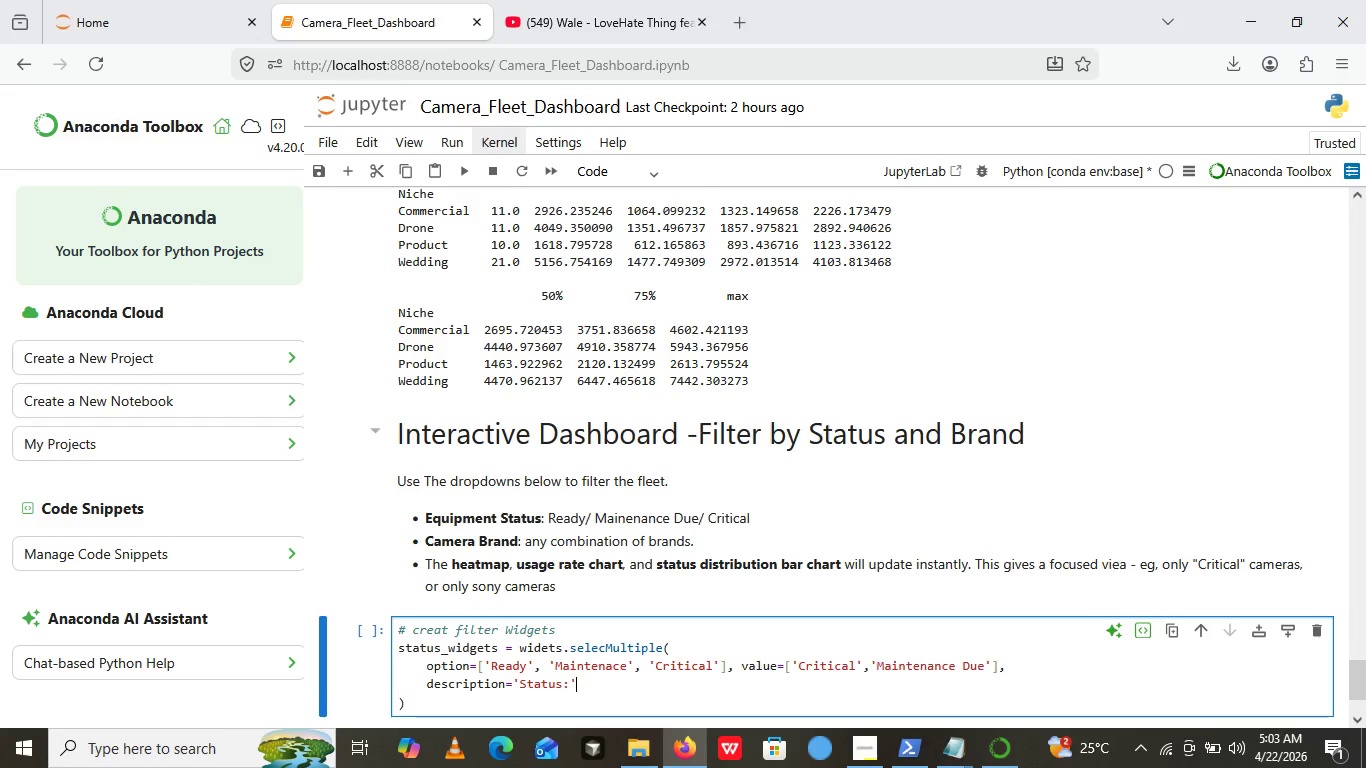 
key(ArrowRight)
 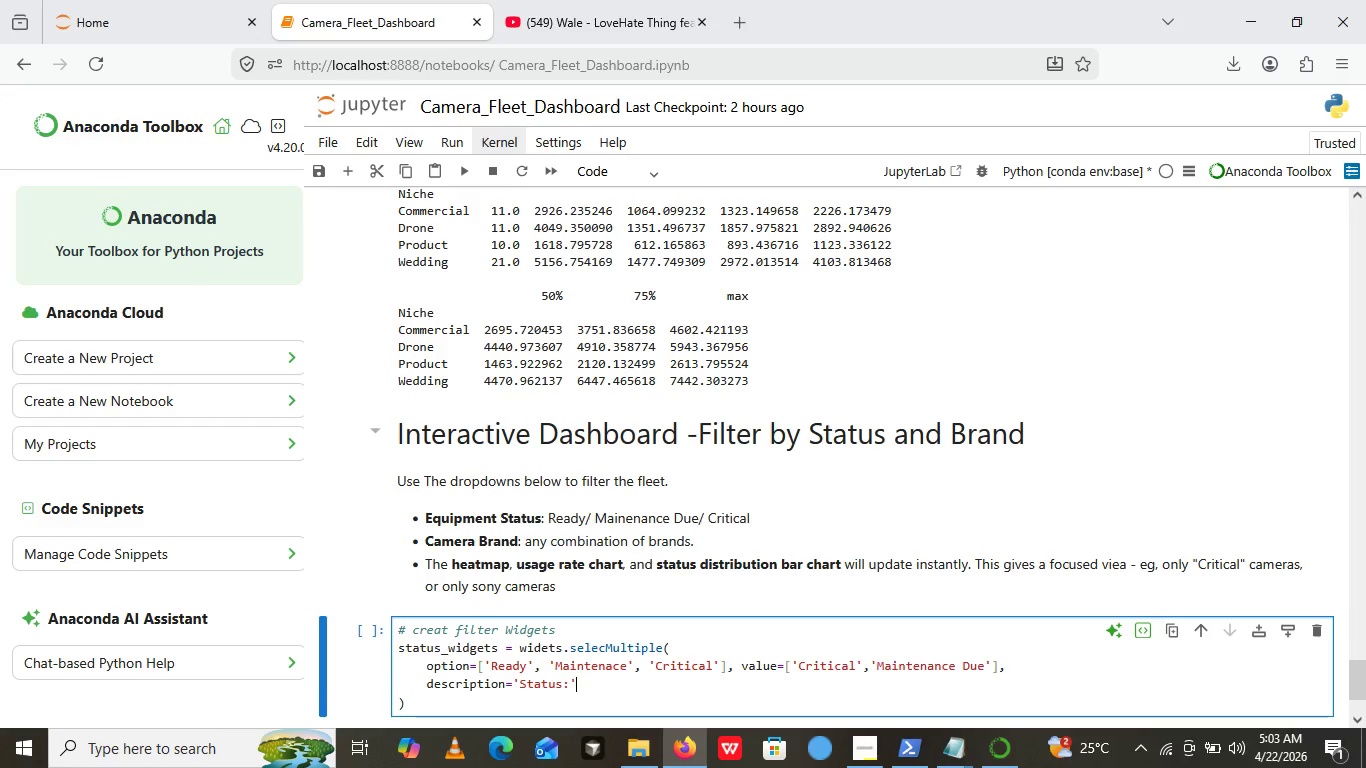 
key(Comma)
 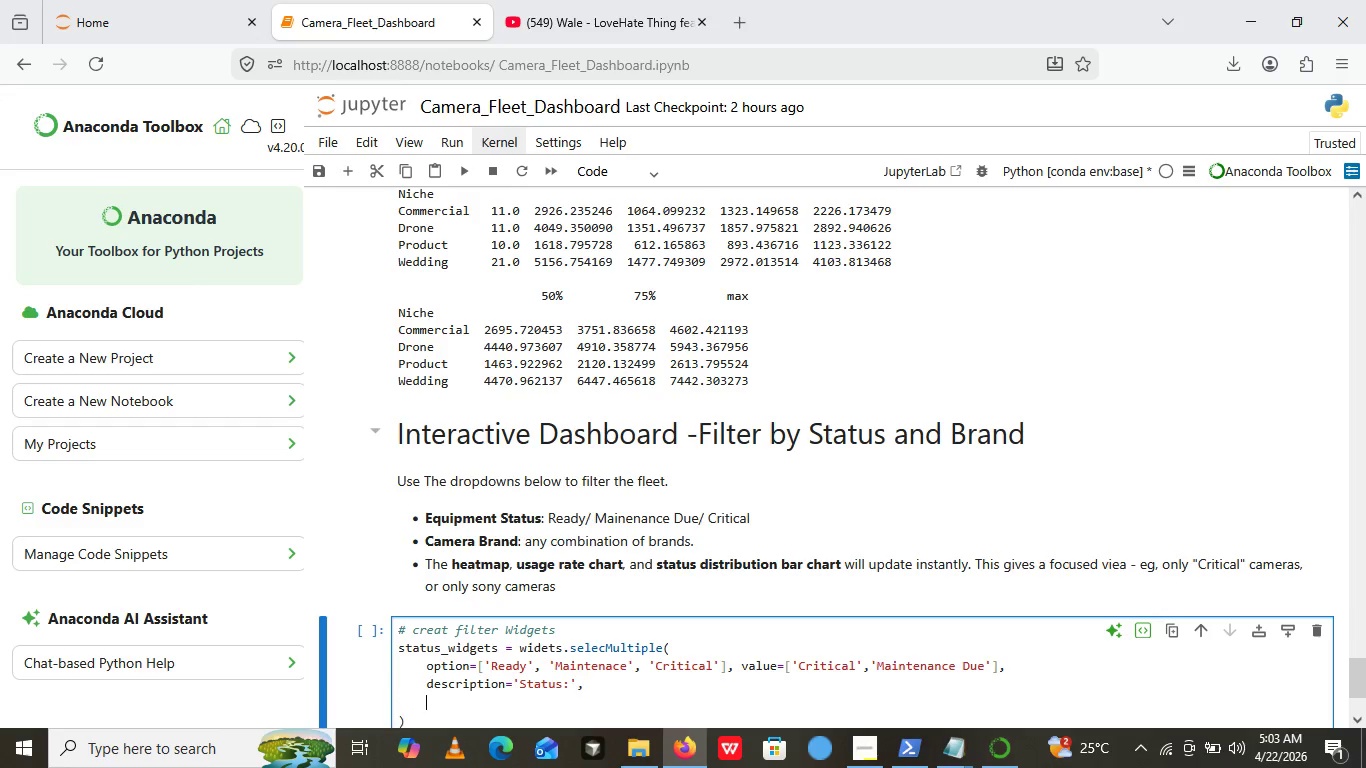 
key(Enter)
 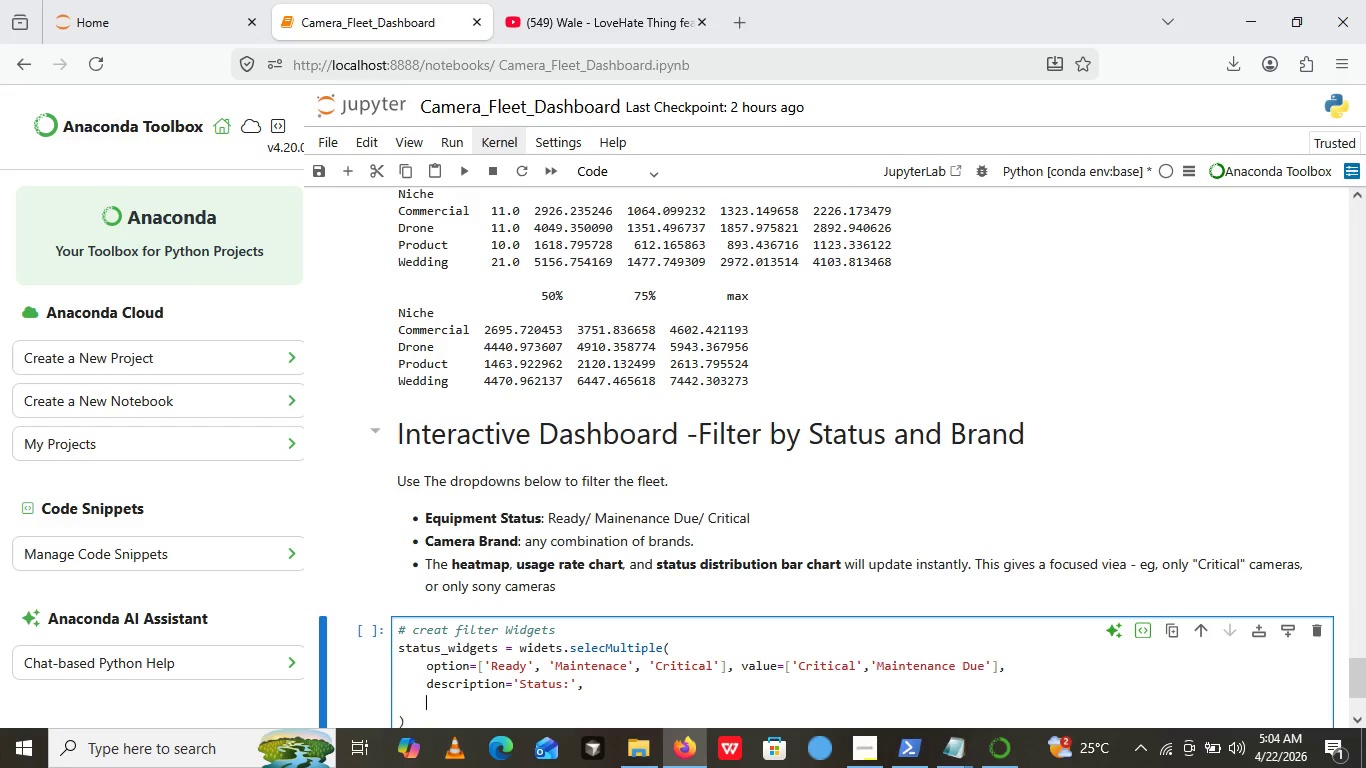 
type(llayout)
 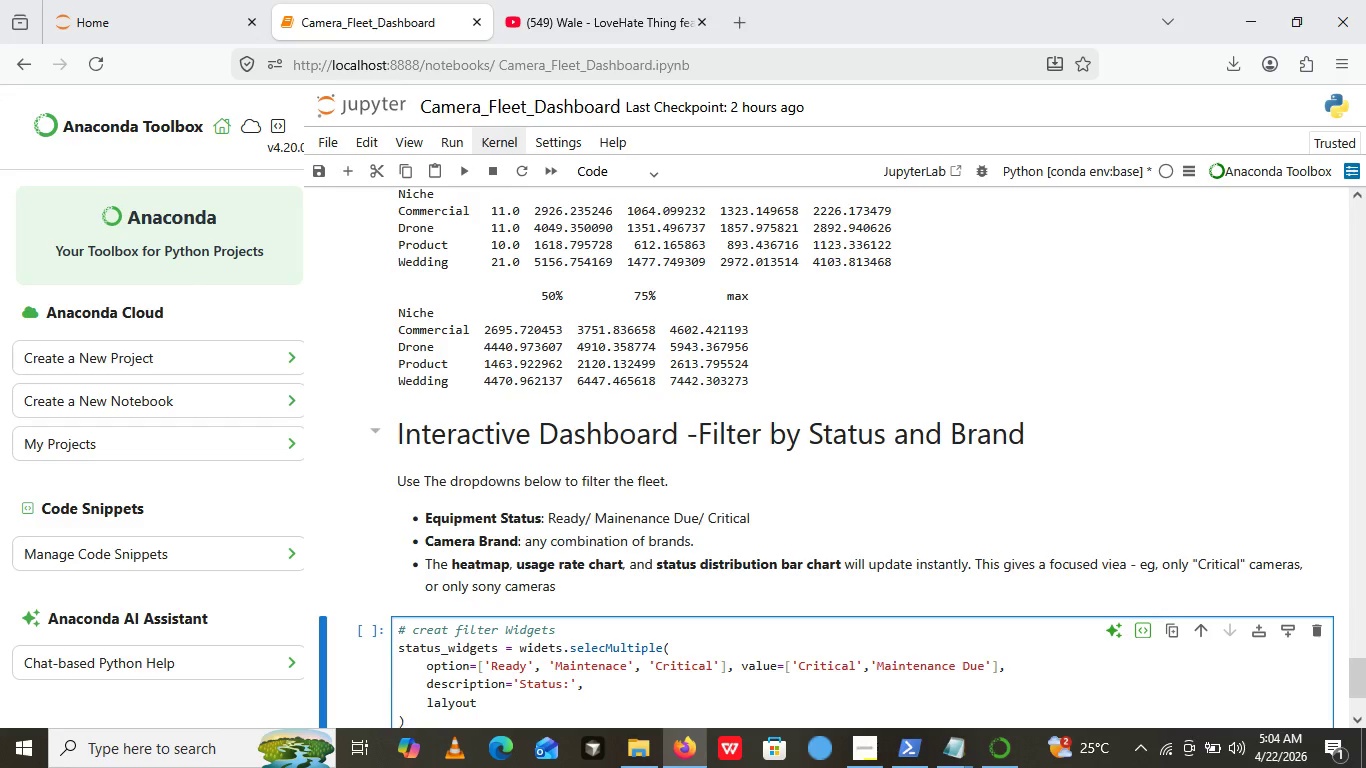 
key(ArrowLeft)
 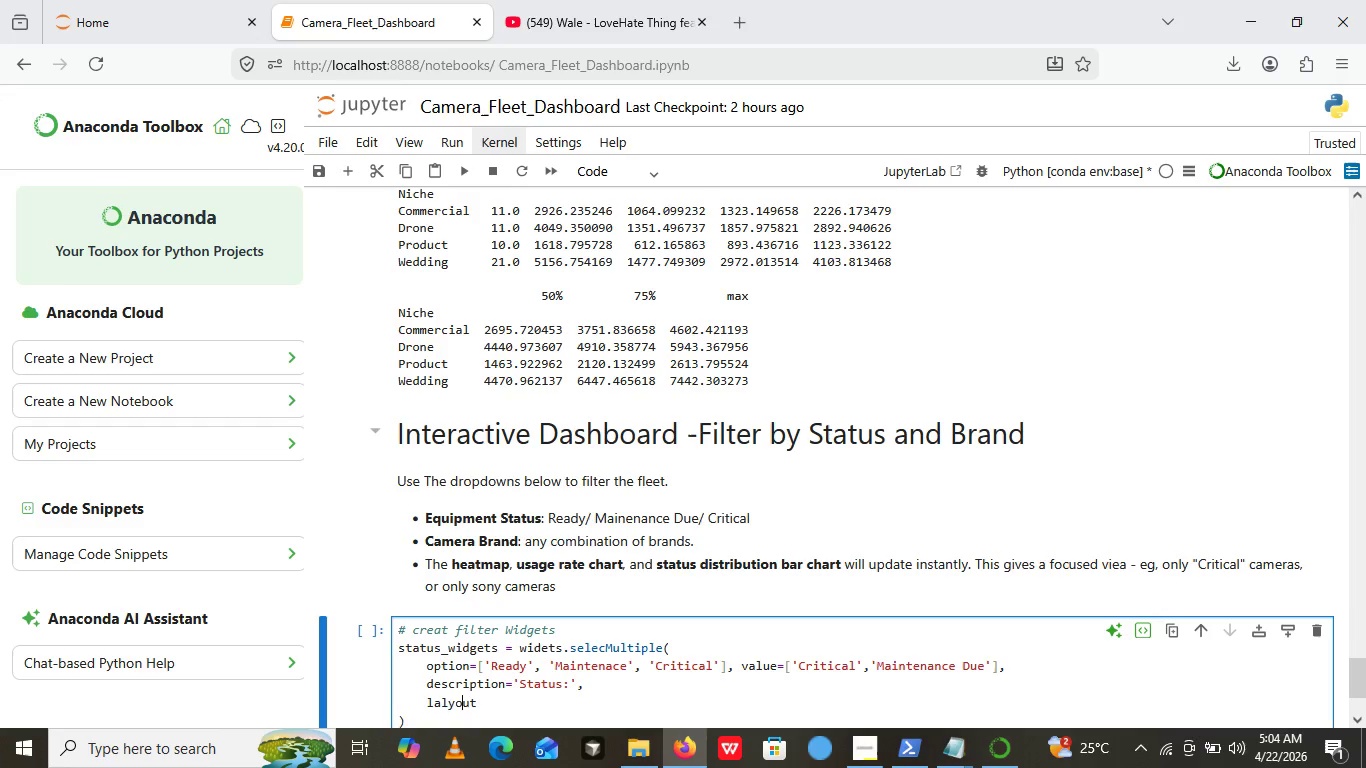 
key(ArrowLeft)
 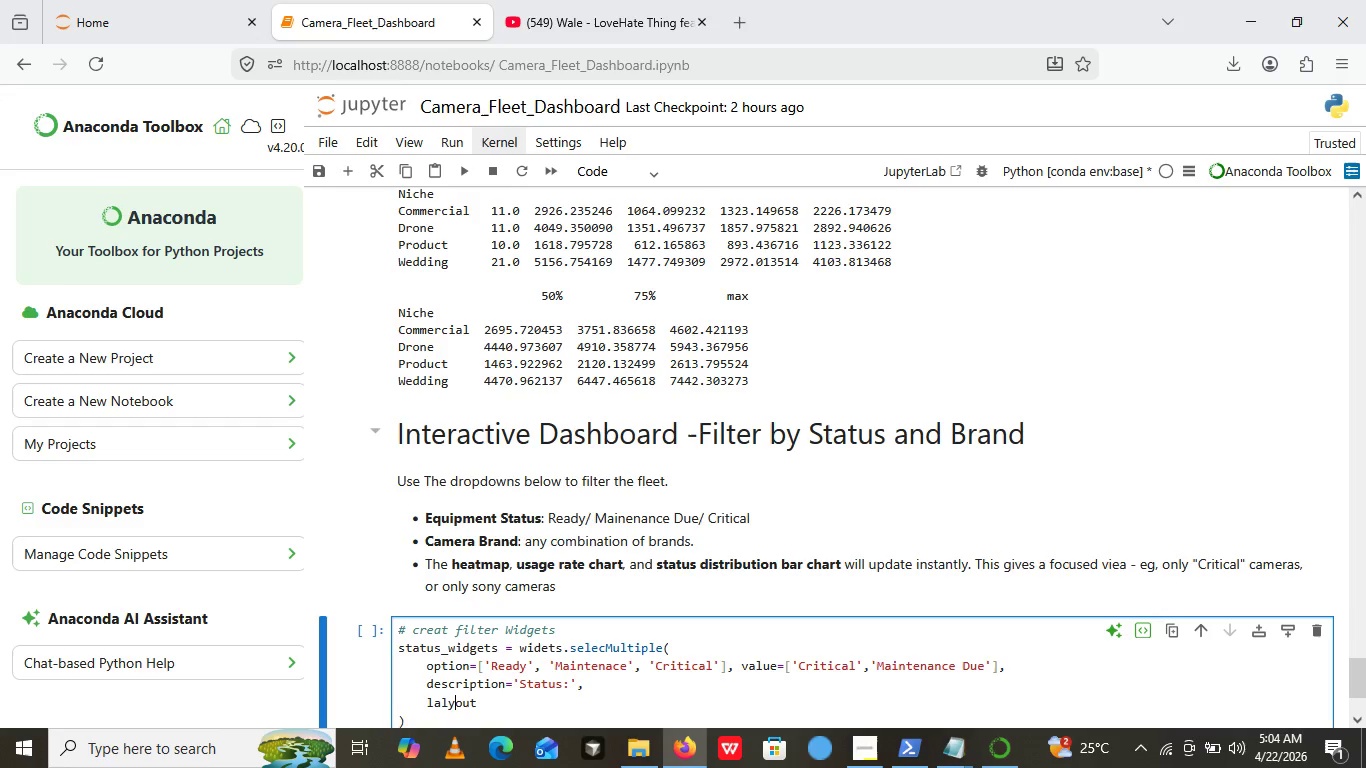 
key(ArrowLeft)
 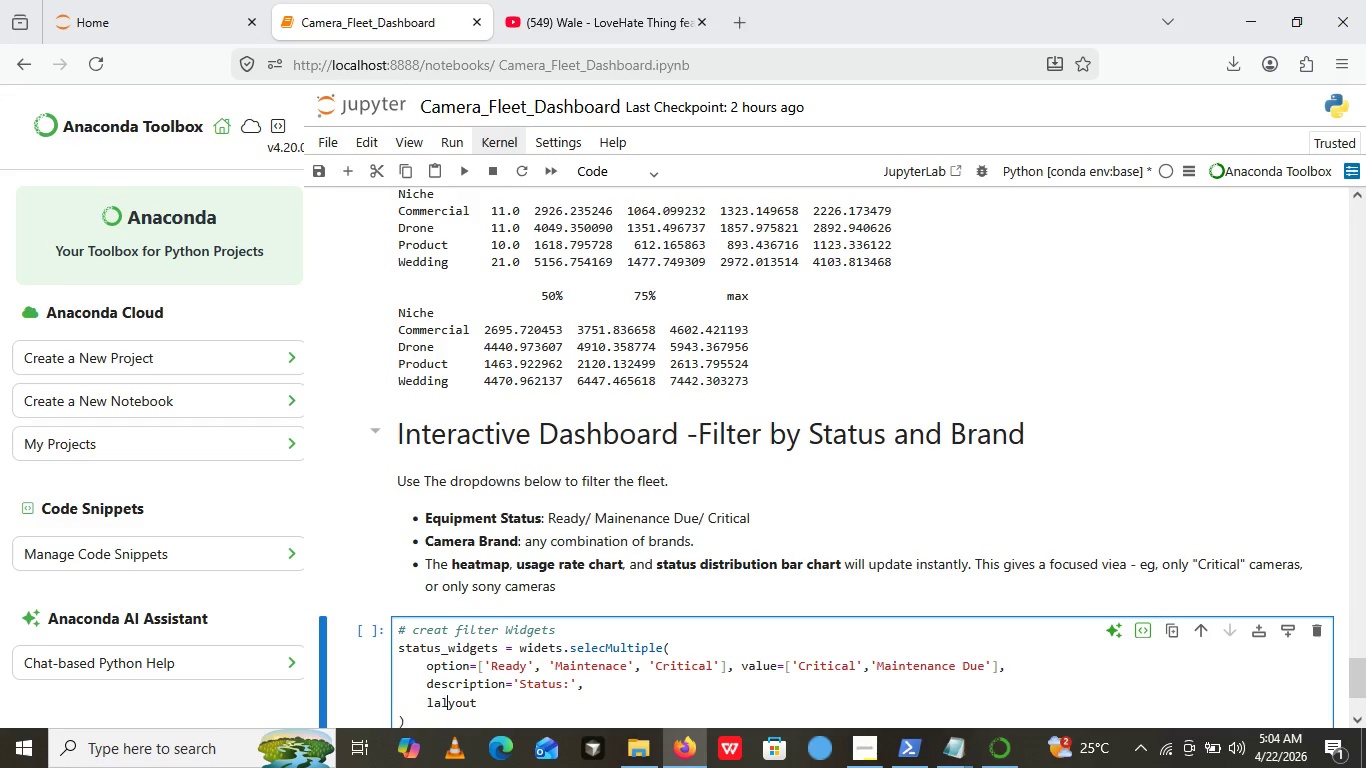 
key(ArrowLeft)
 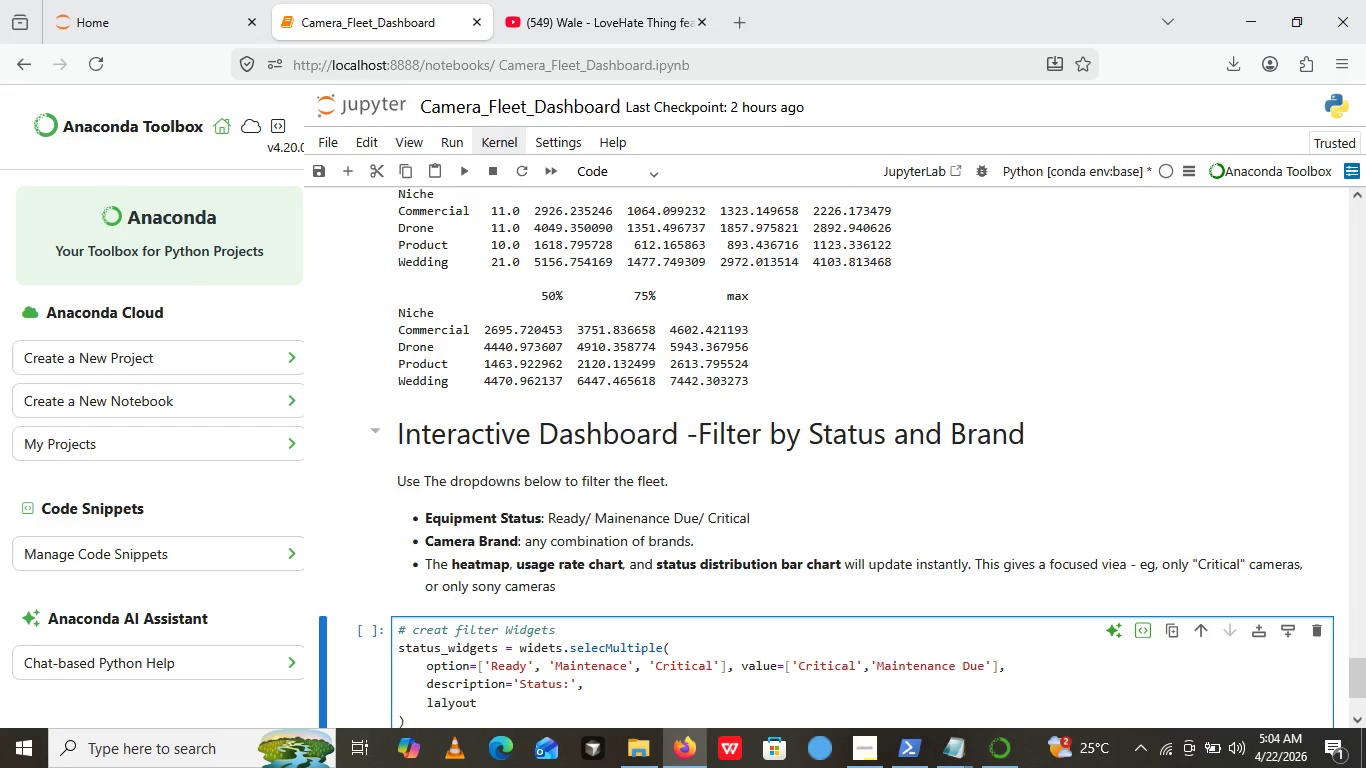 
key(Backspace)
 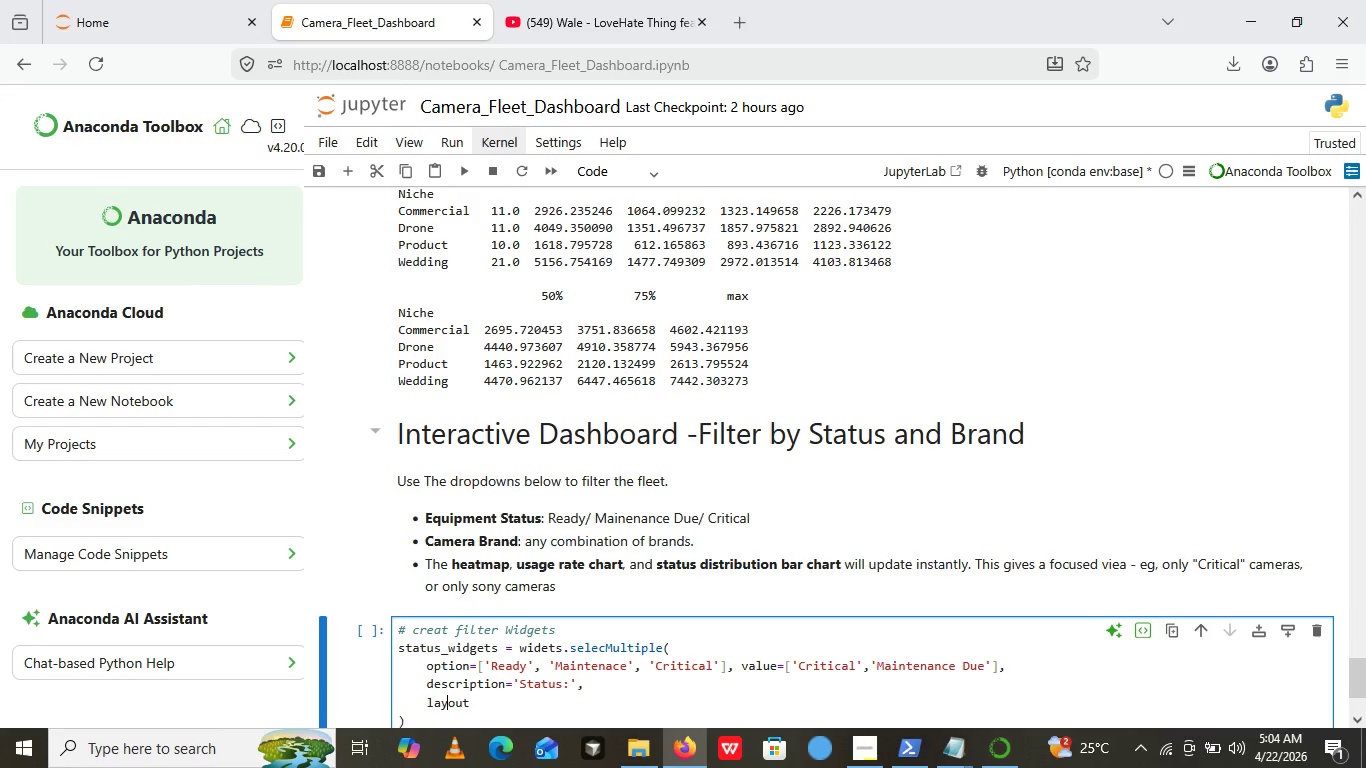 
key(ArrowRight)
 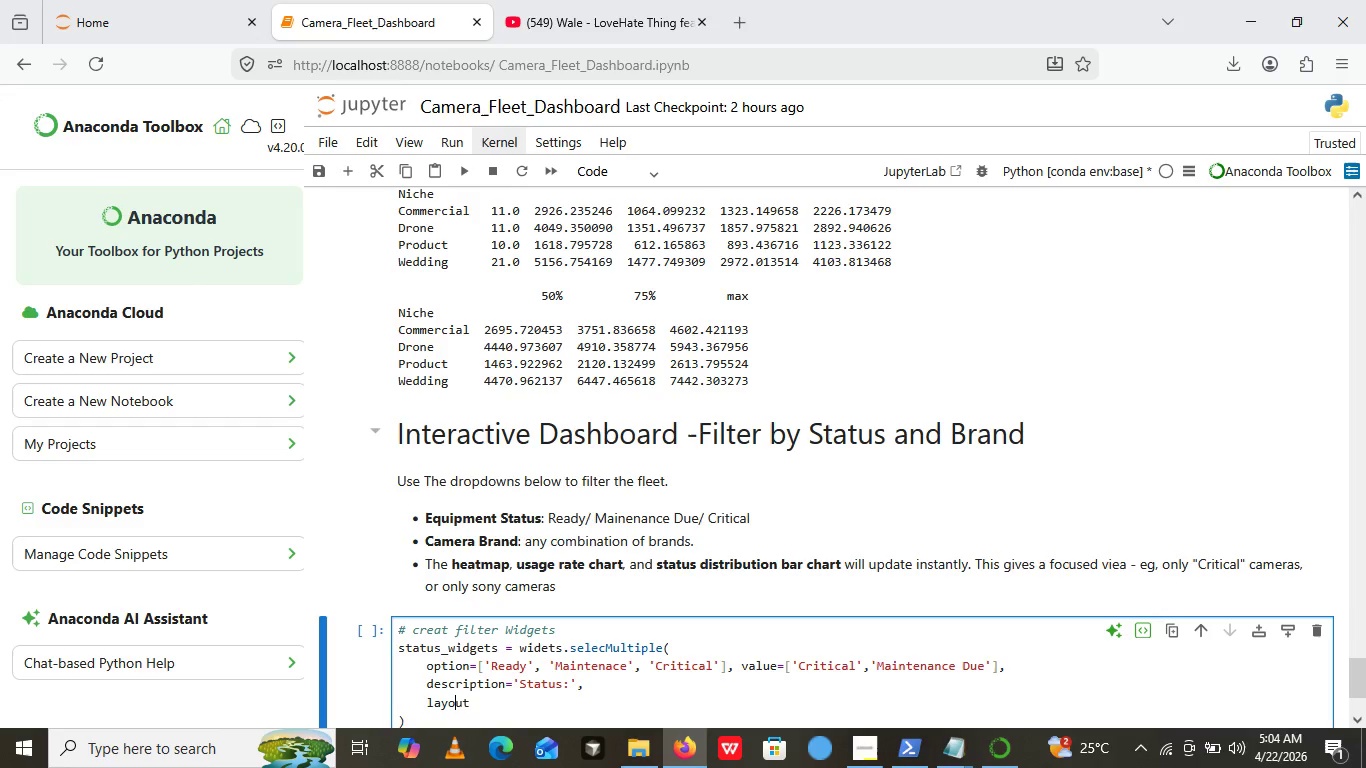 
key(ArrowRight)
 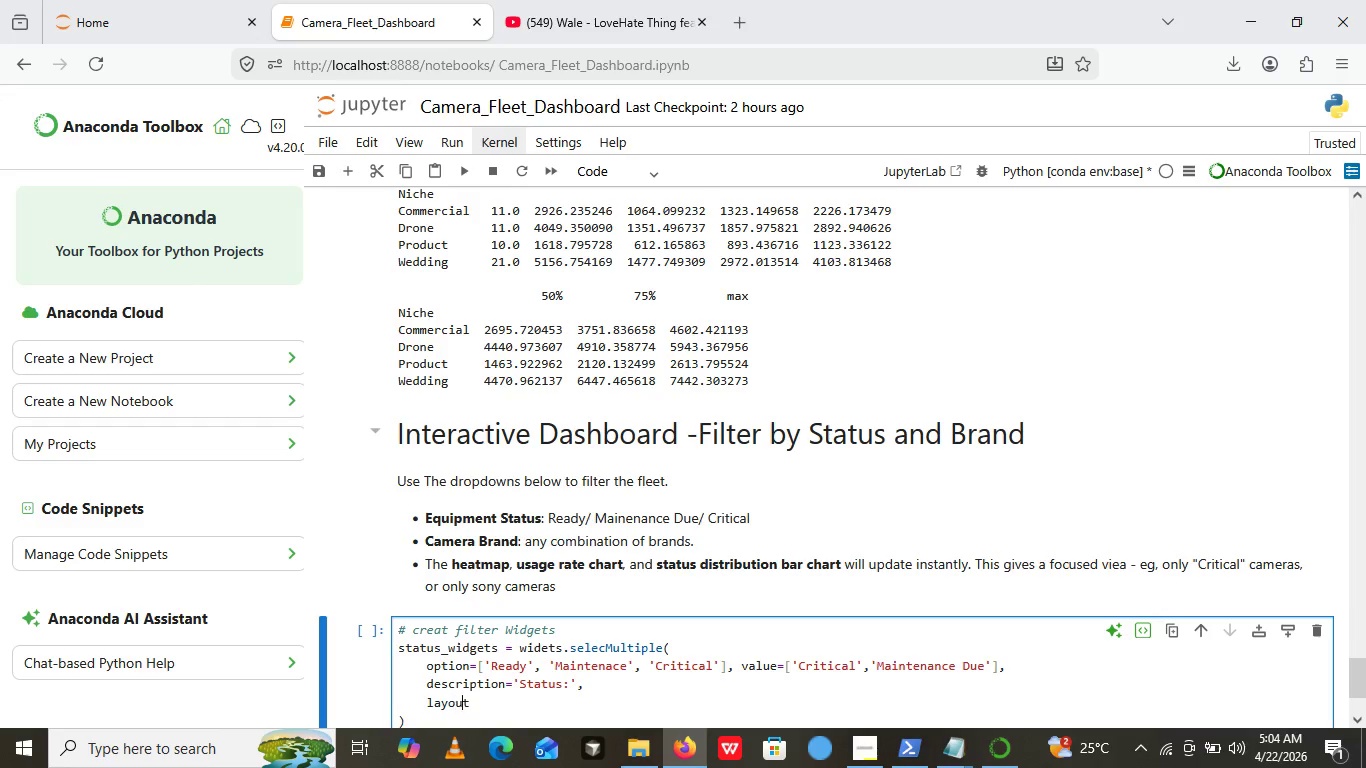 
key(ArrowRight)
 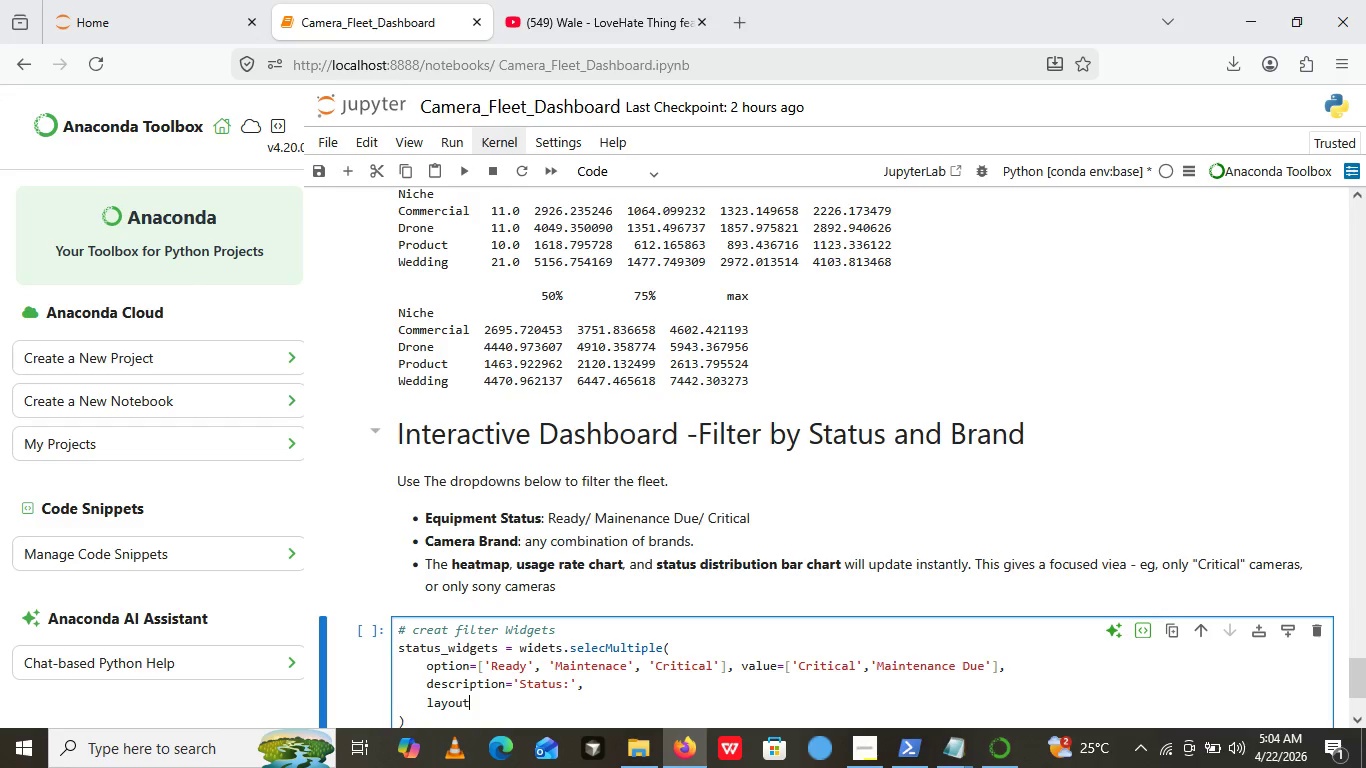 
key(ArrowRight)
 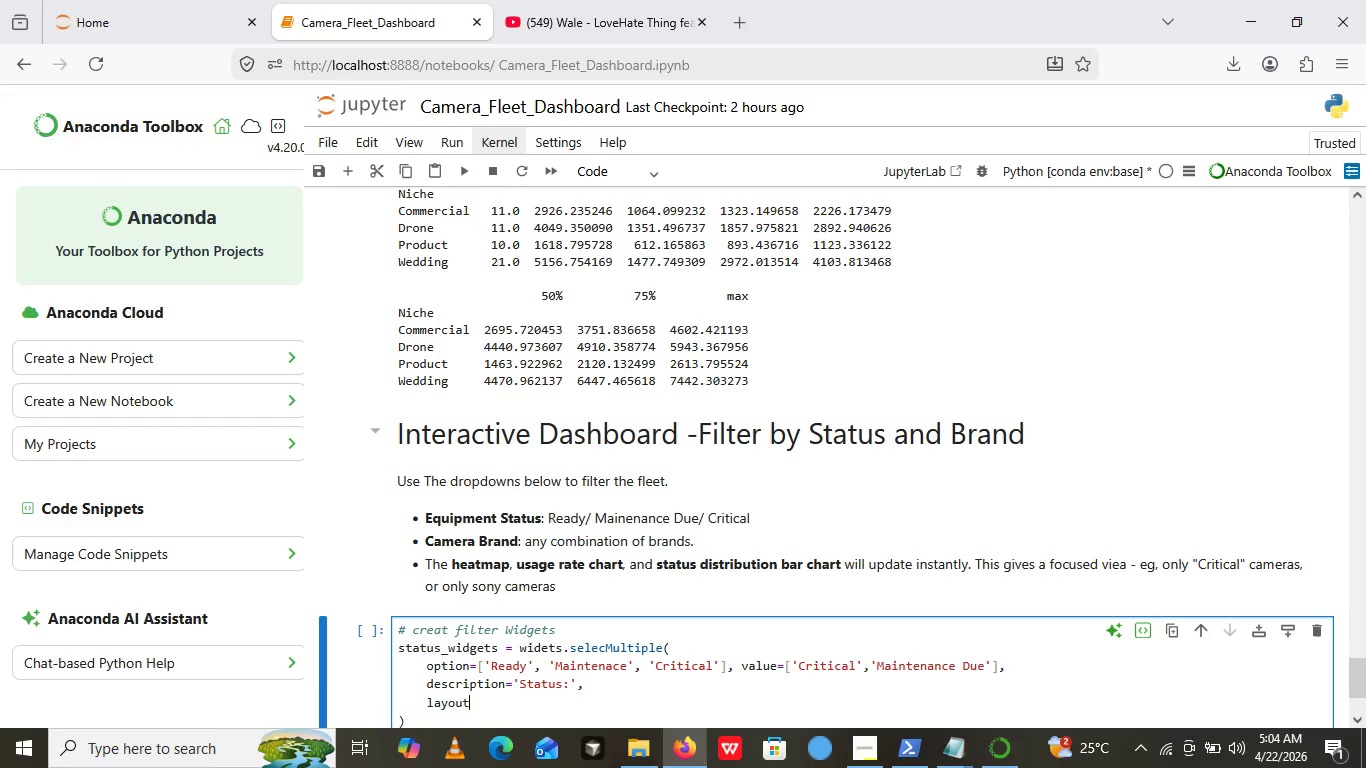 
key(Equal)
 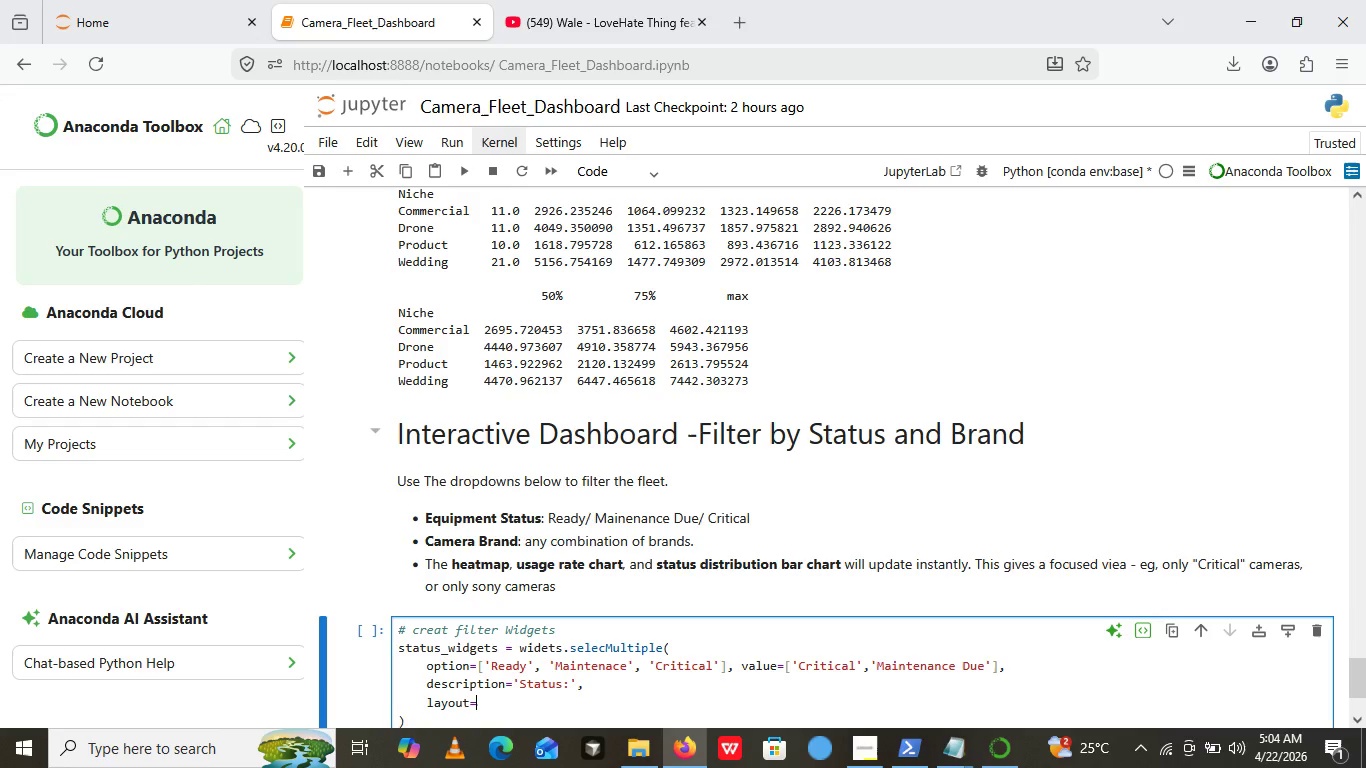 
type(widgets.lay)
 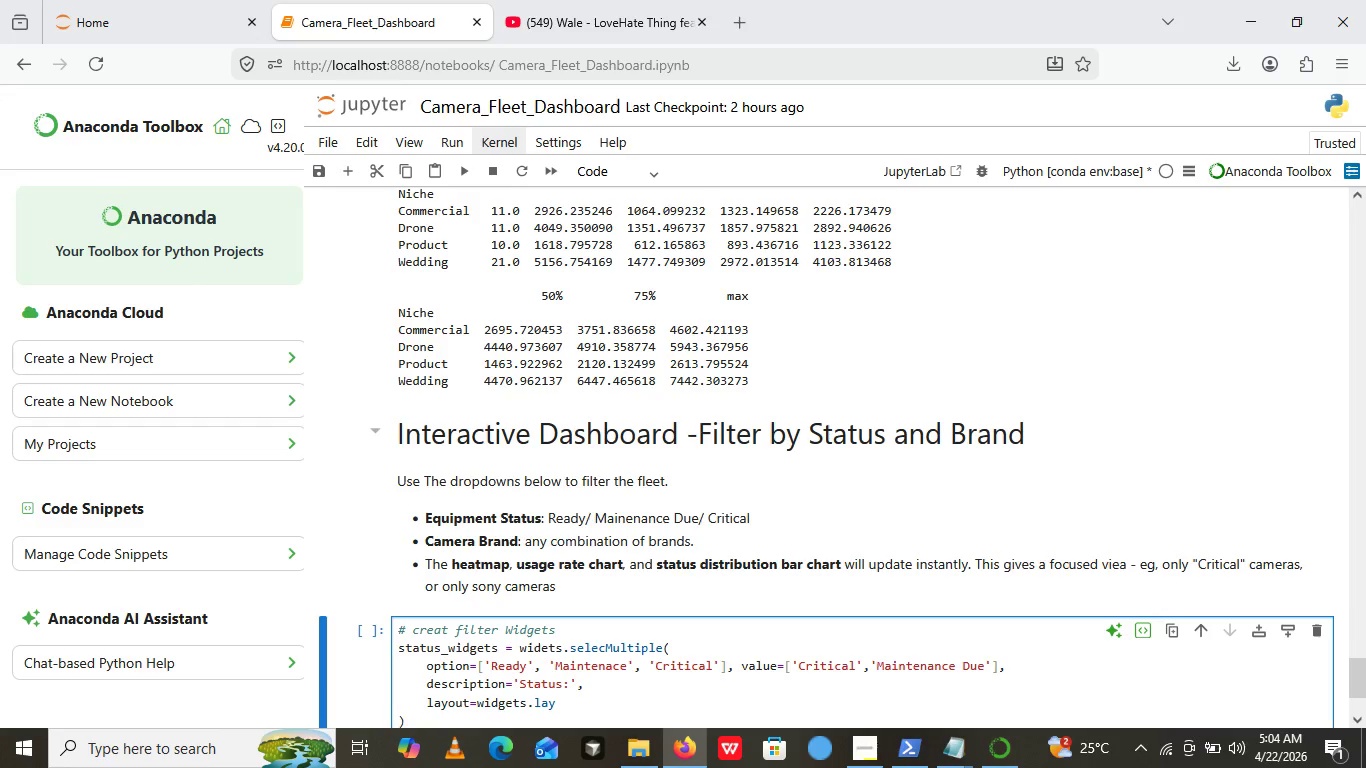 
key(ArrowLeft)
 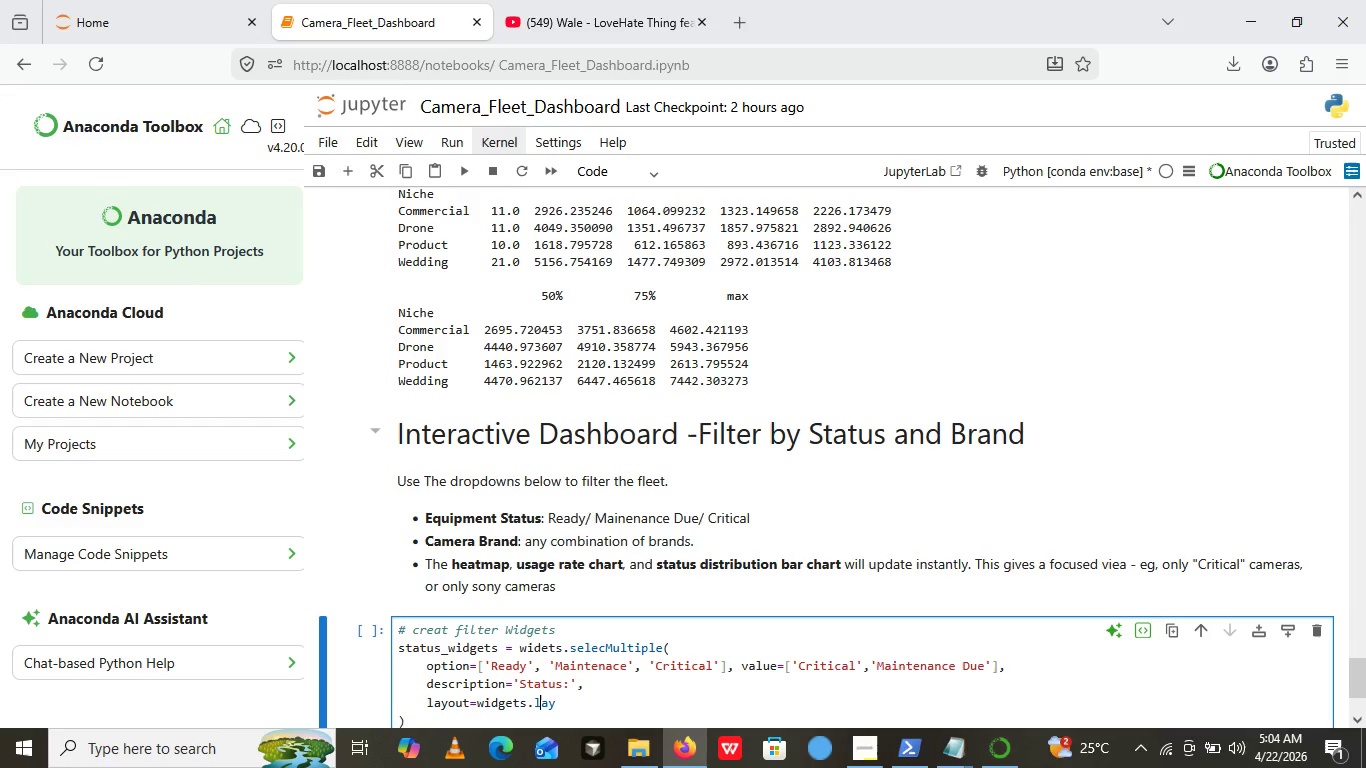 
key(ArrowLeft)
 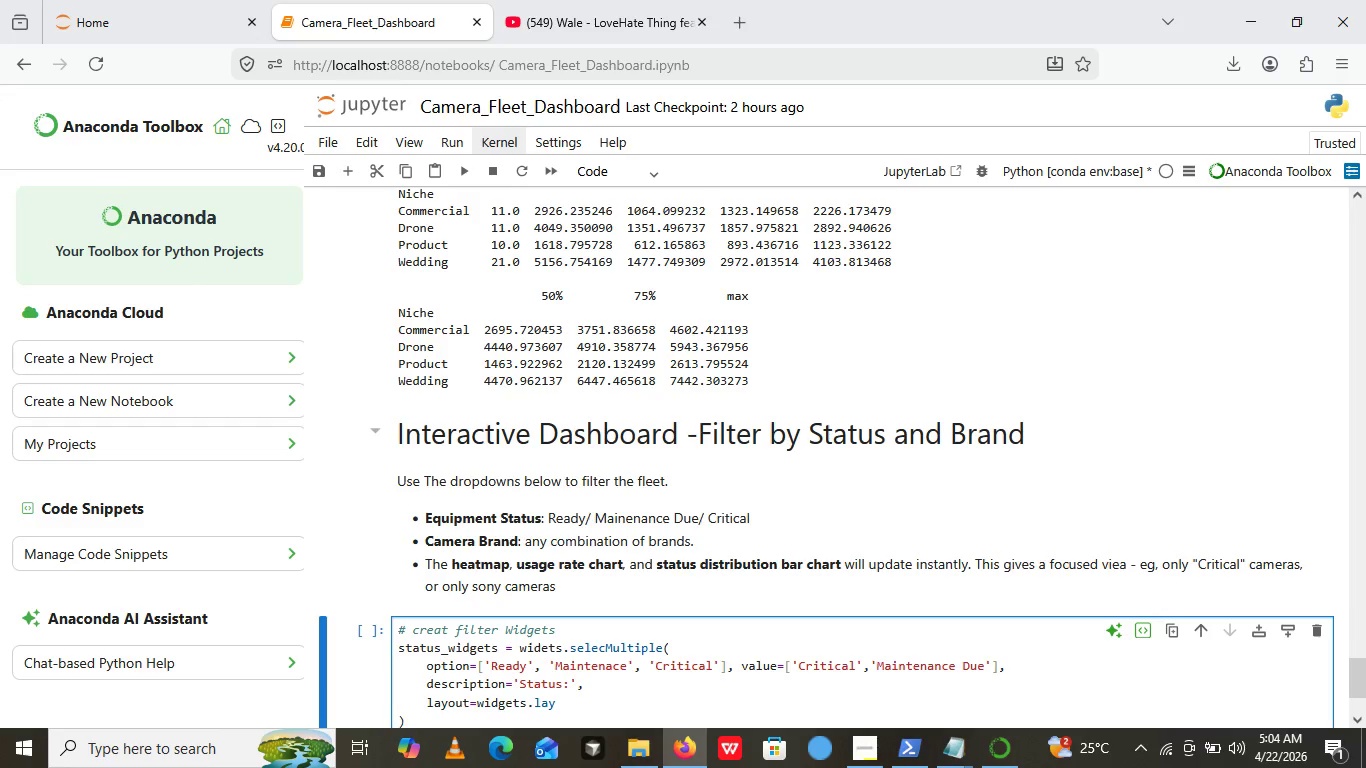 
key(Backspace)
 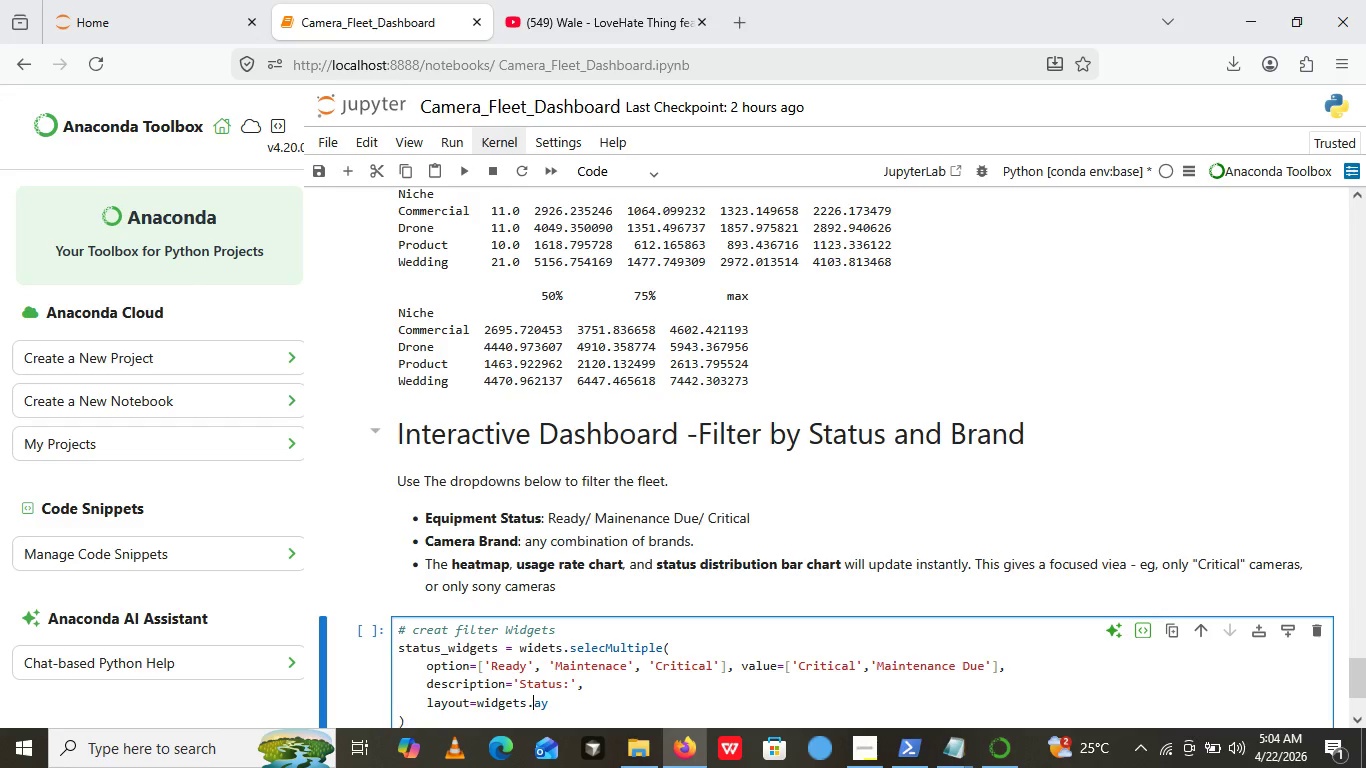 
key(Shift+L)
 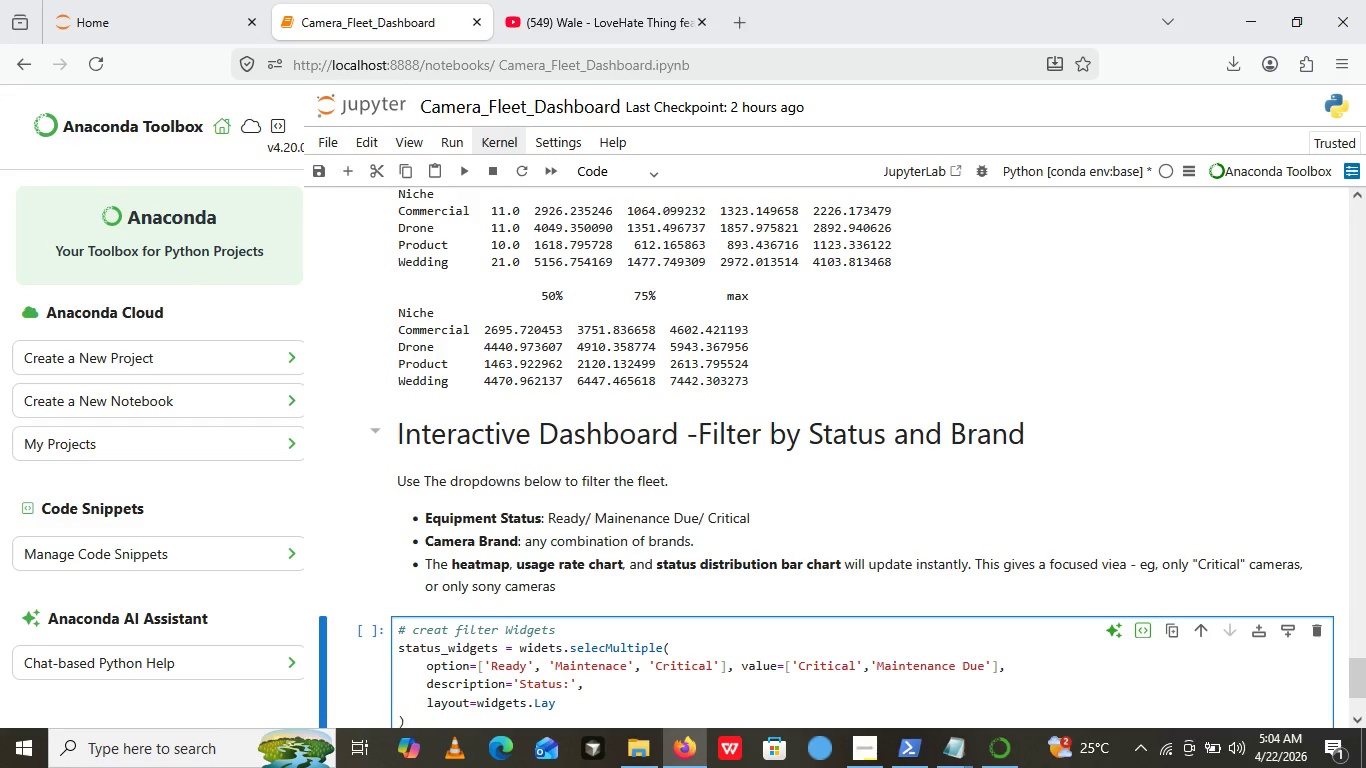 
key(ArrowRight)
 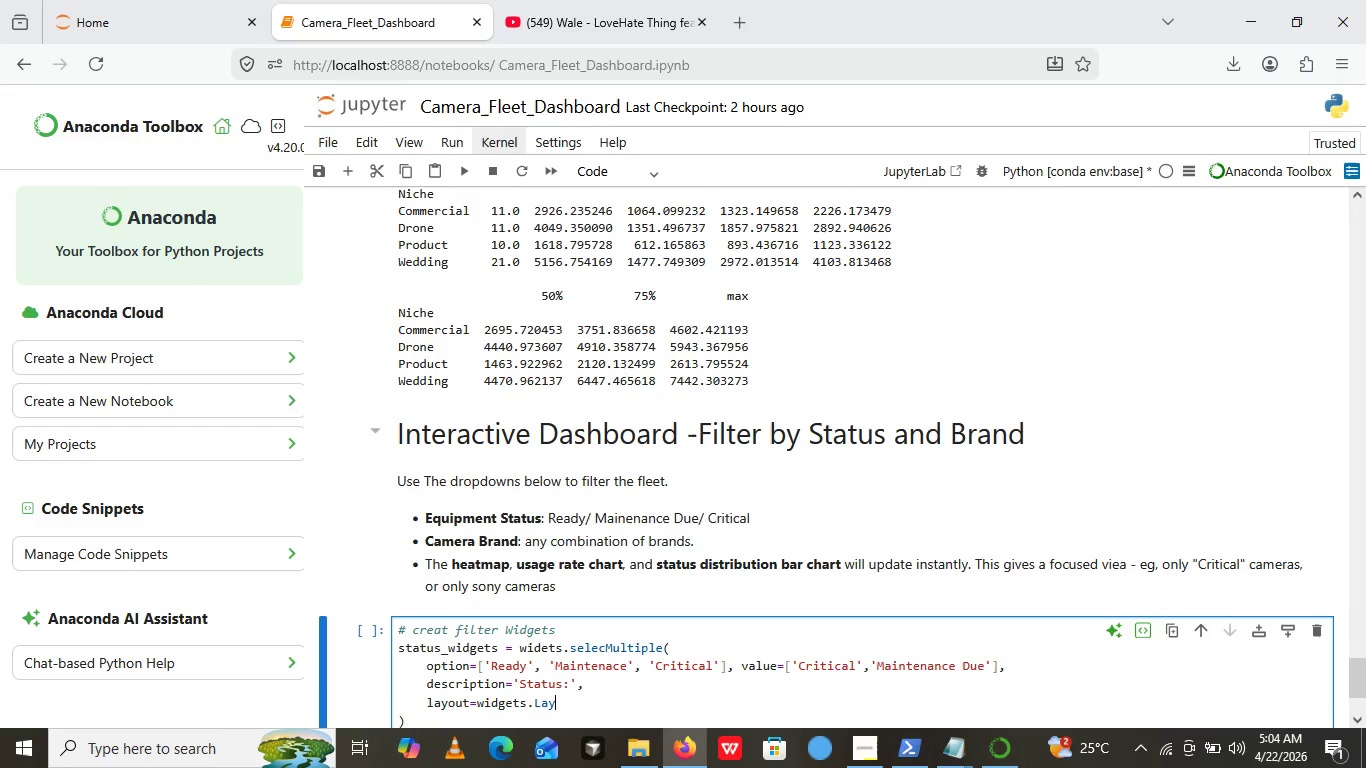 
key(ArrowRight)
 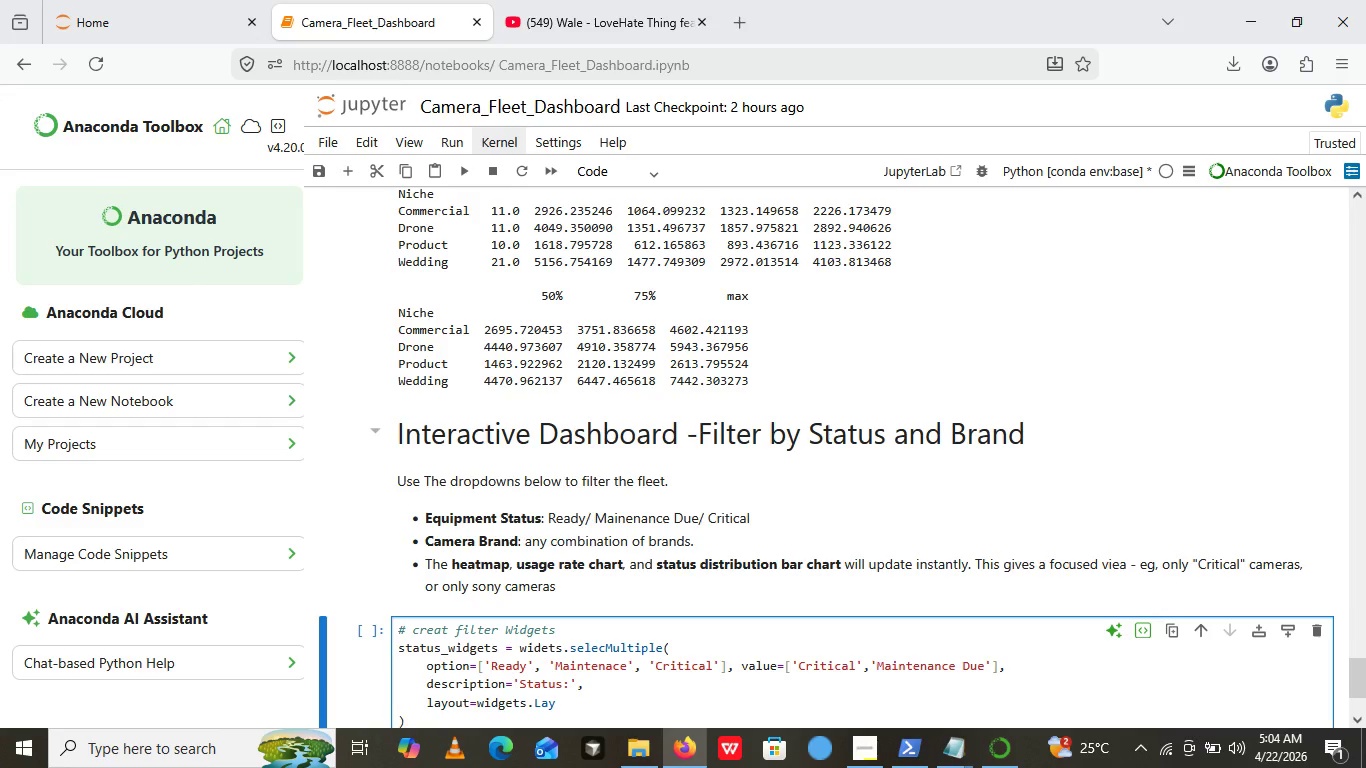 
type(out())
 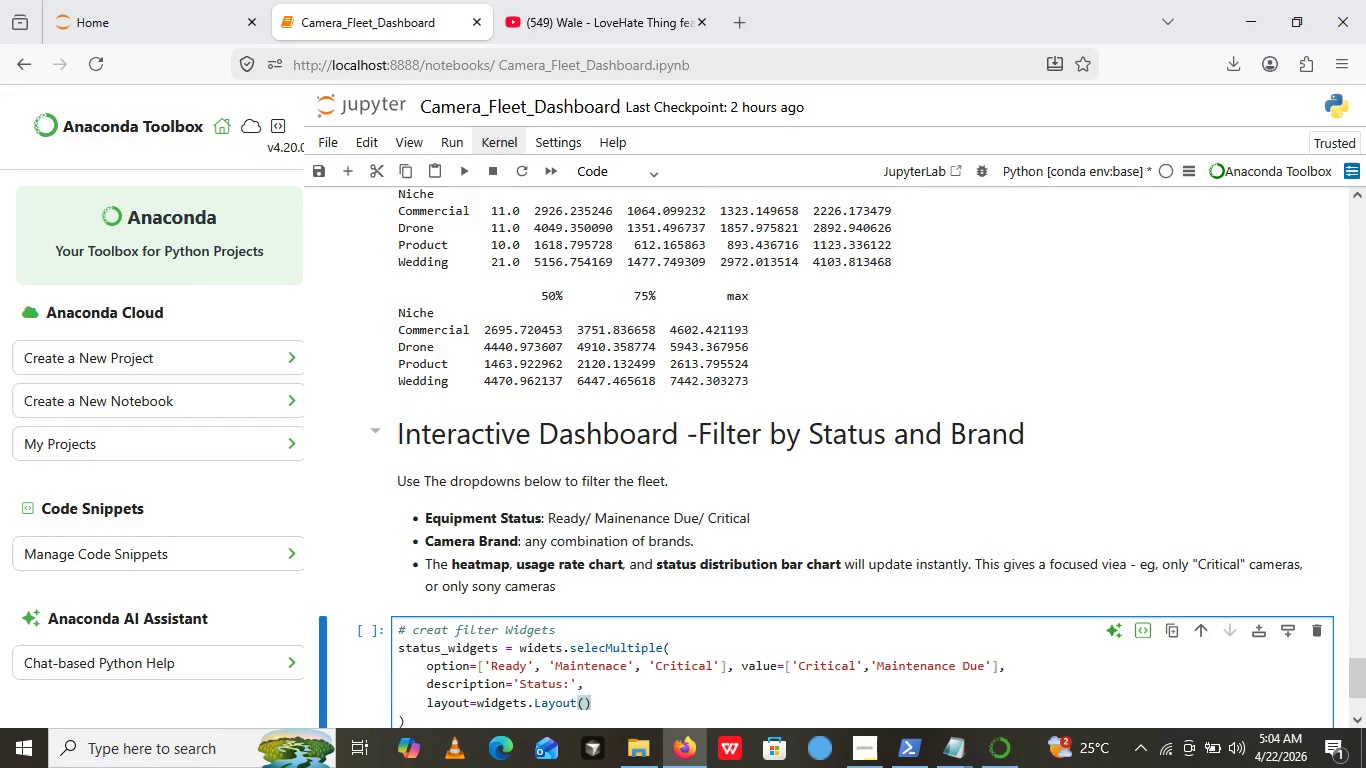 
key(ArrowLeft)
 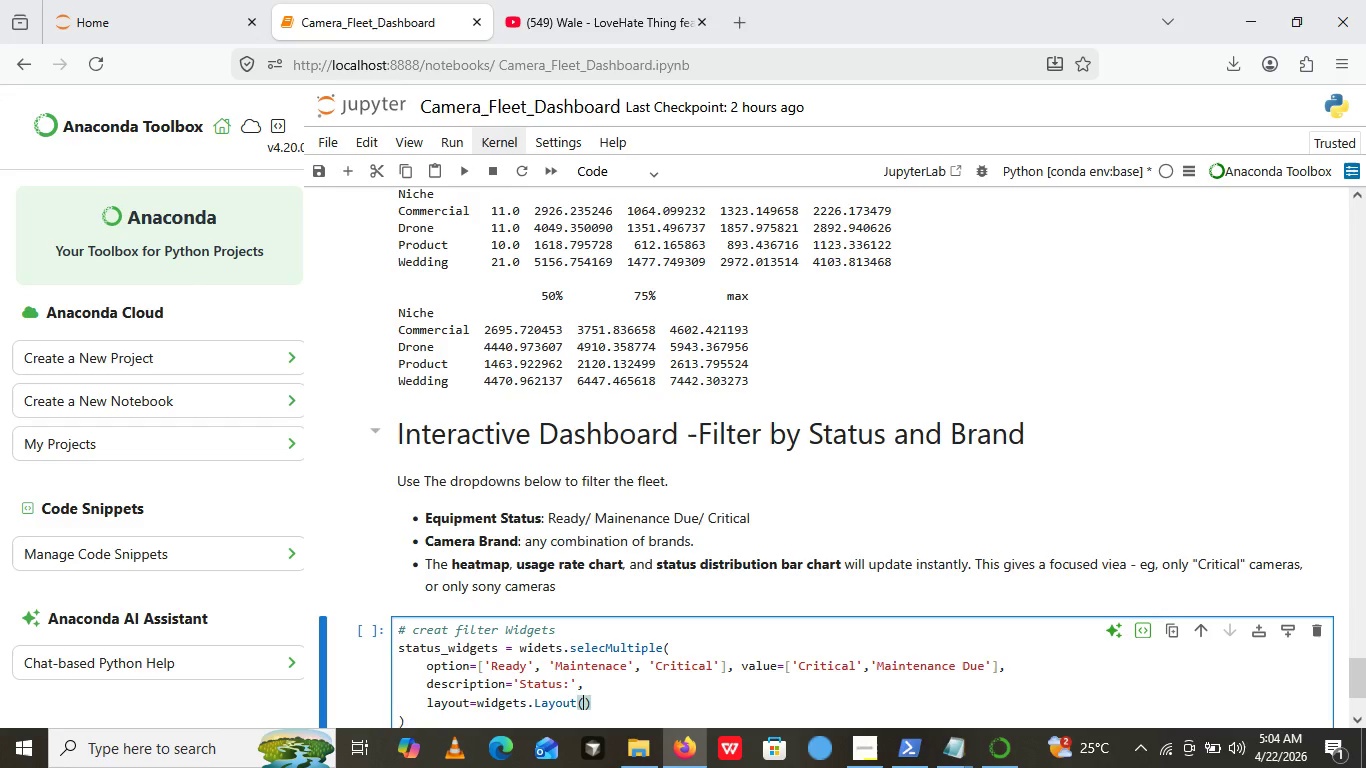 
type(width='')
 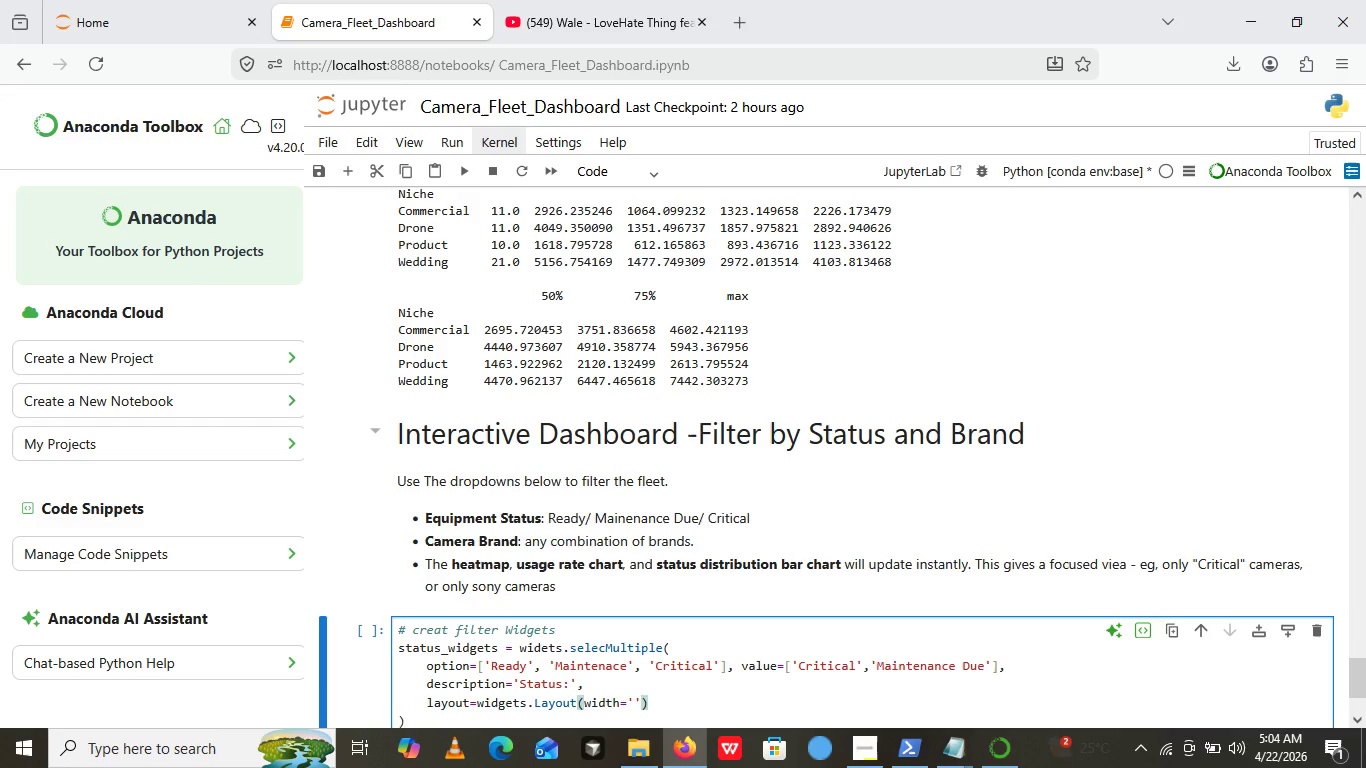 
key(ArrowLeft)
 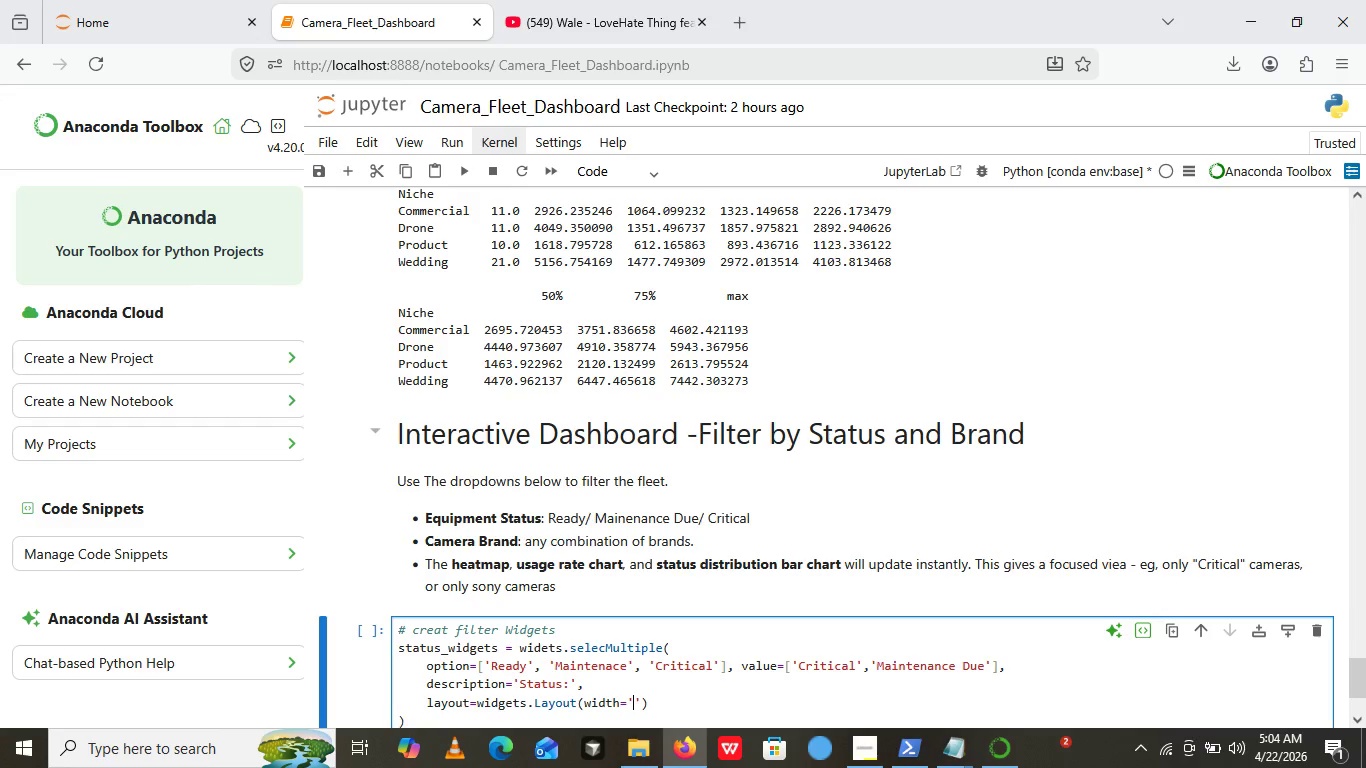 
type(50%)
 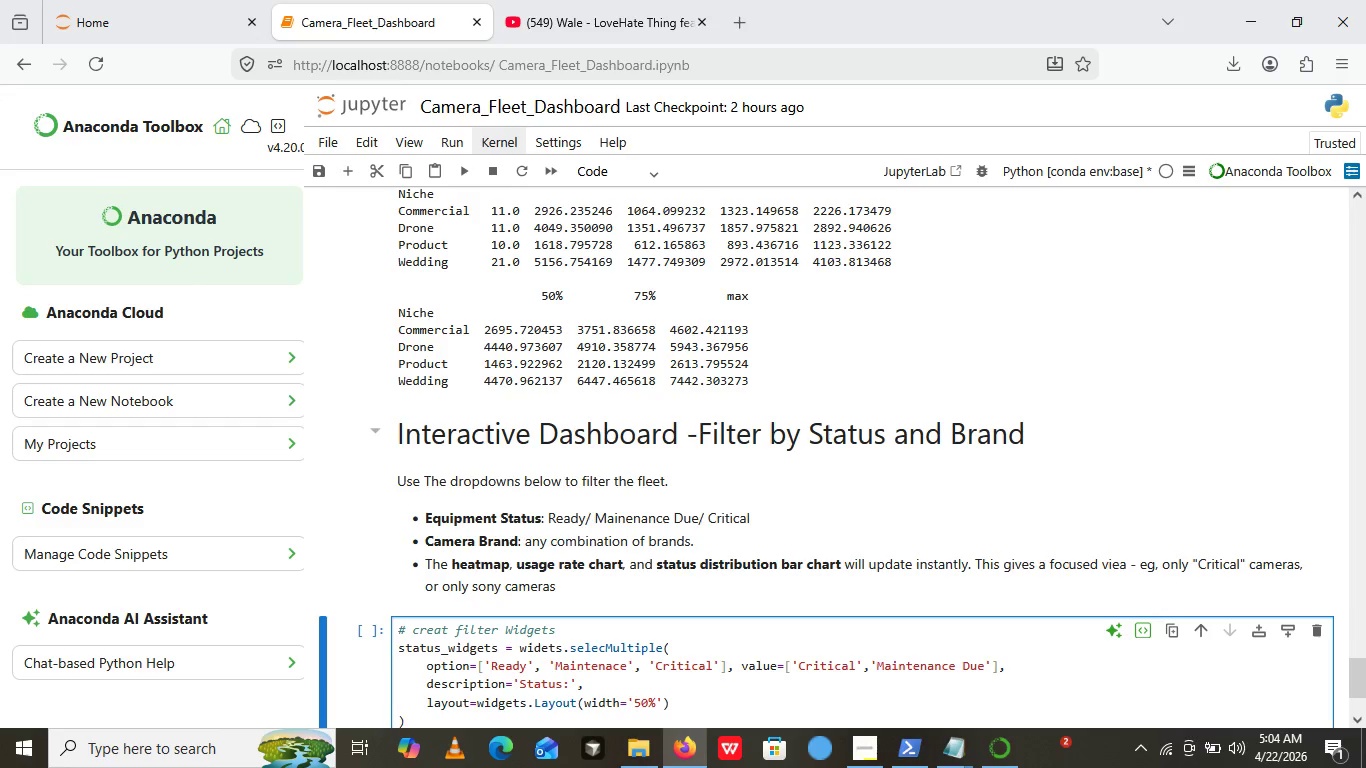 
key(ArrowRight)
 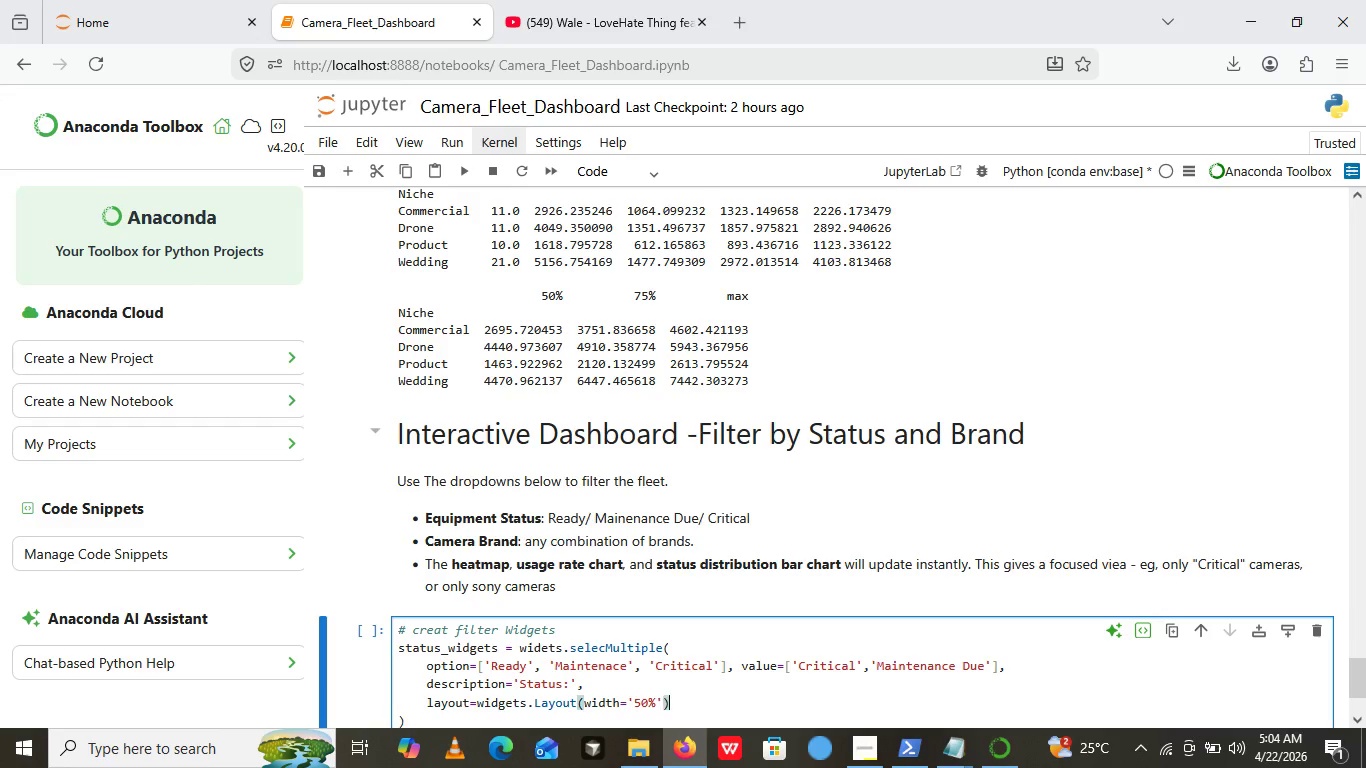 
key(ArrowRight)
 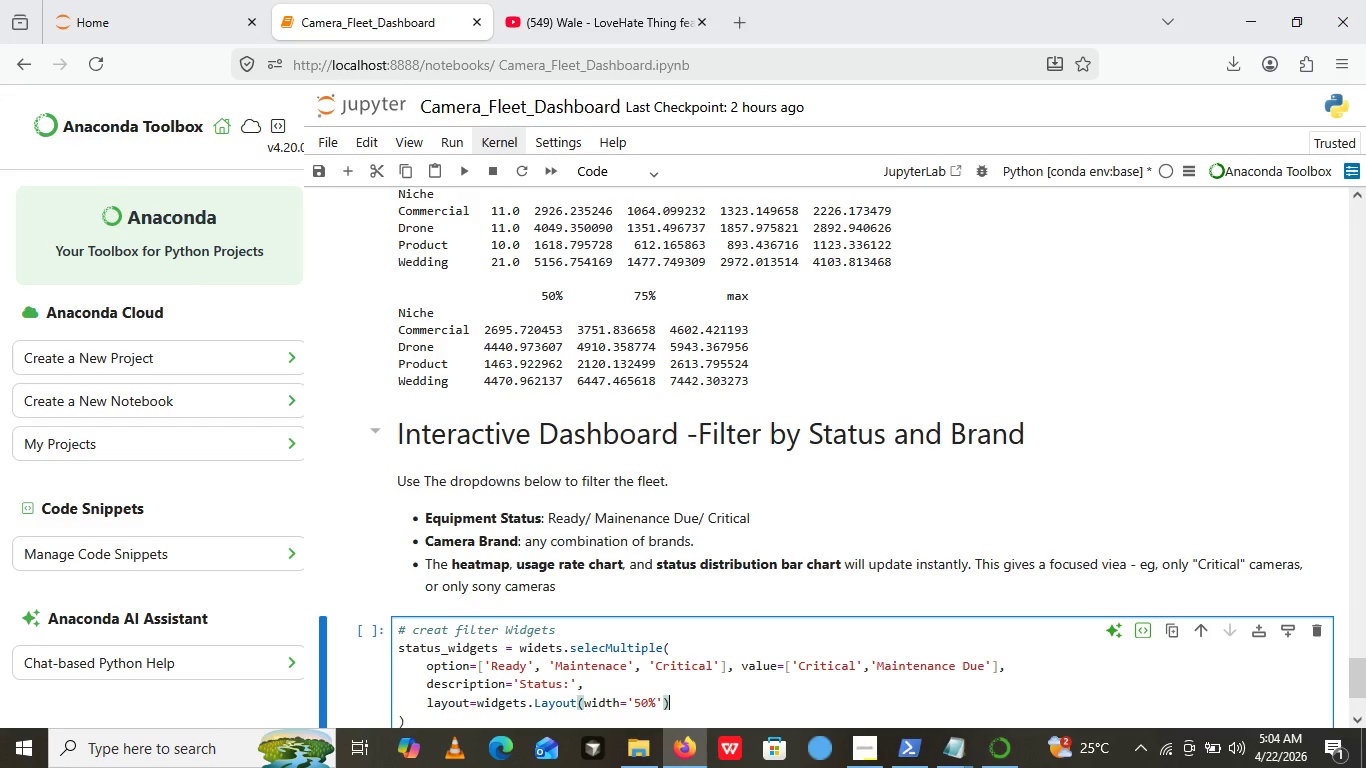 
key(Enter)
 